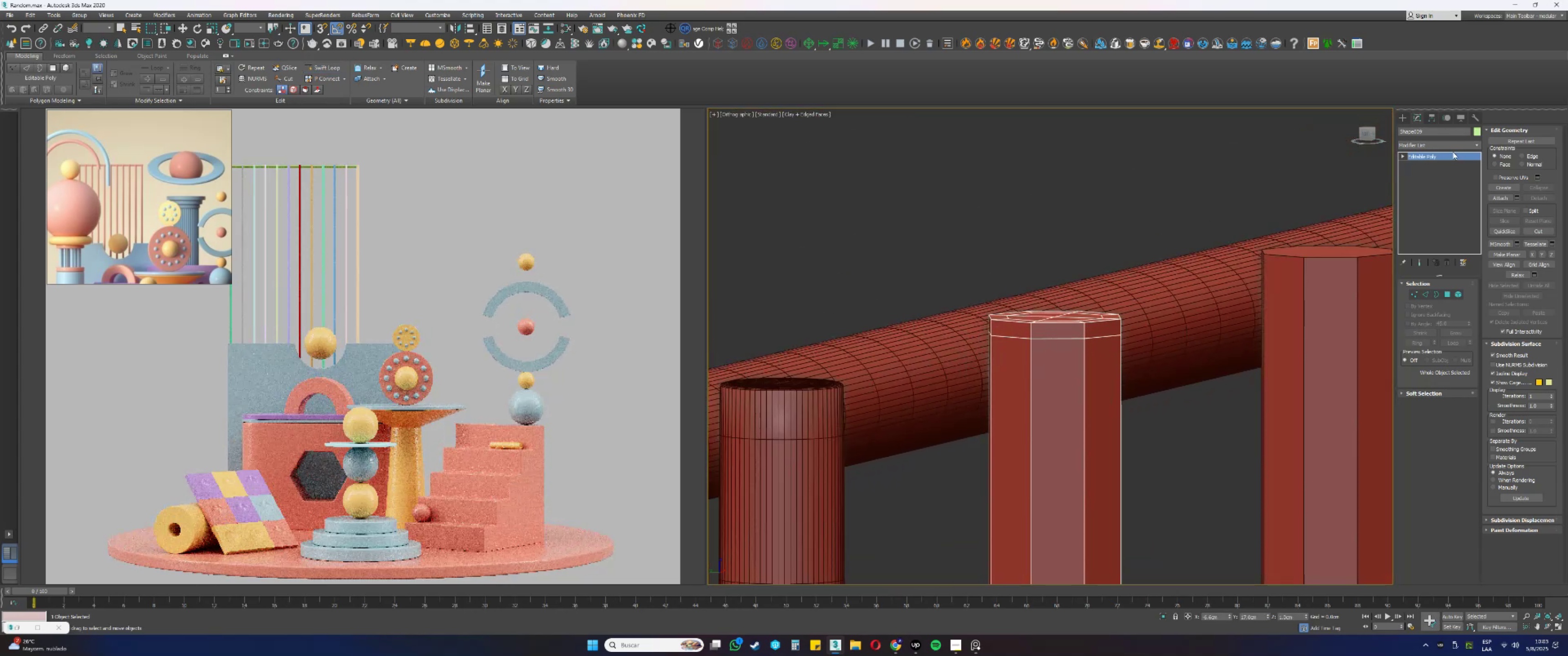 
right_click([1423, 156])
 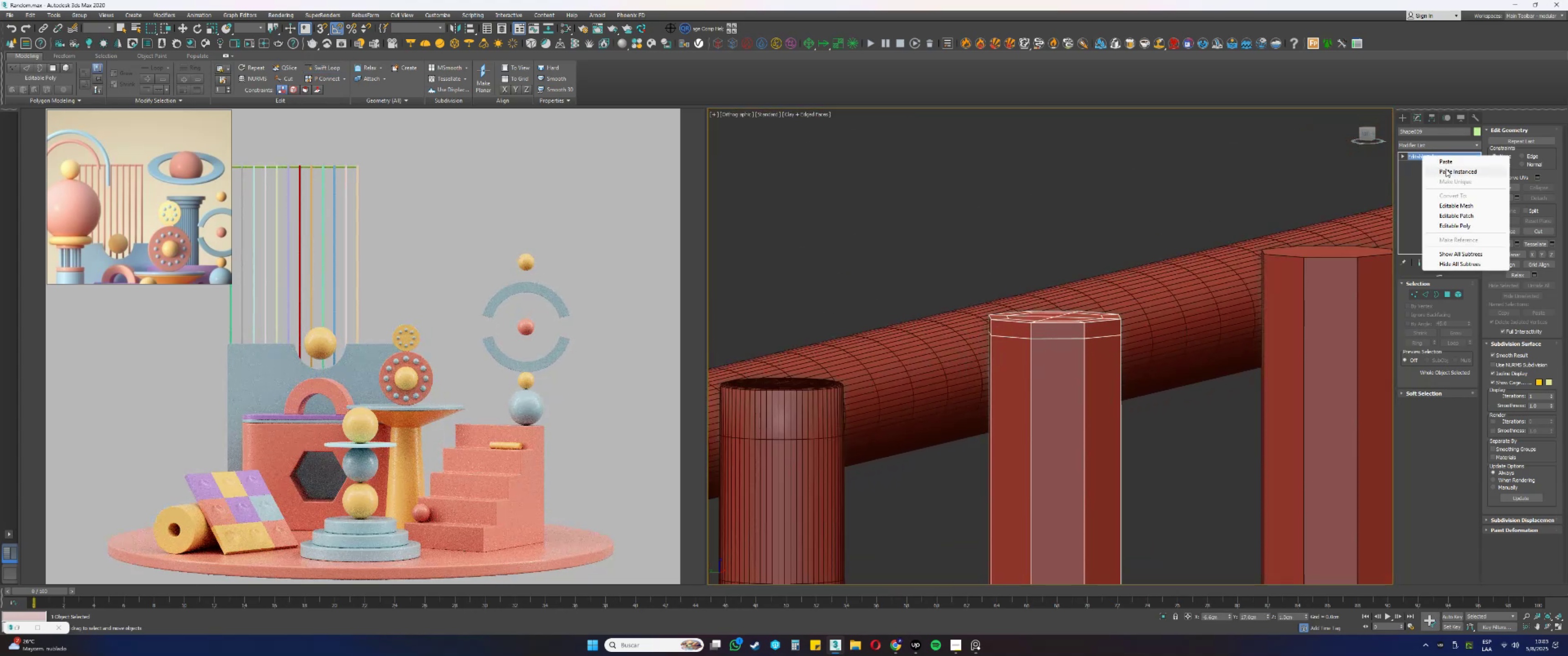 
left_click([1446, 171])
 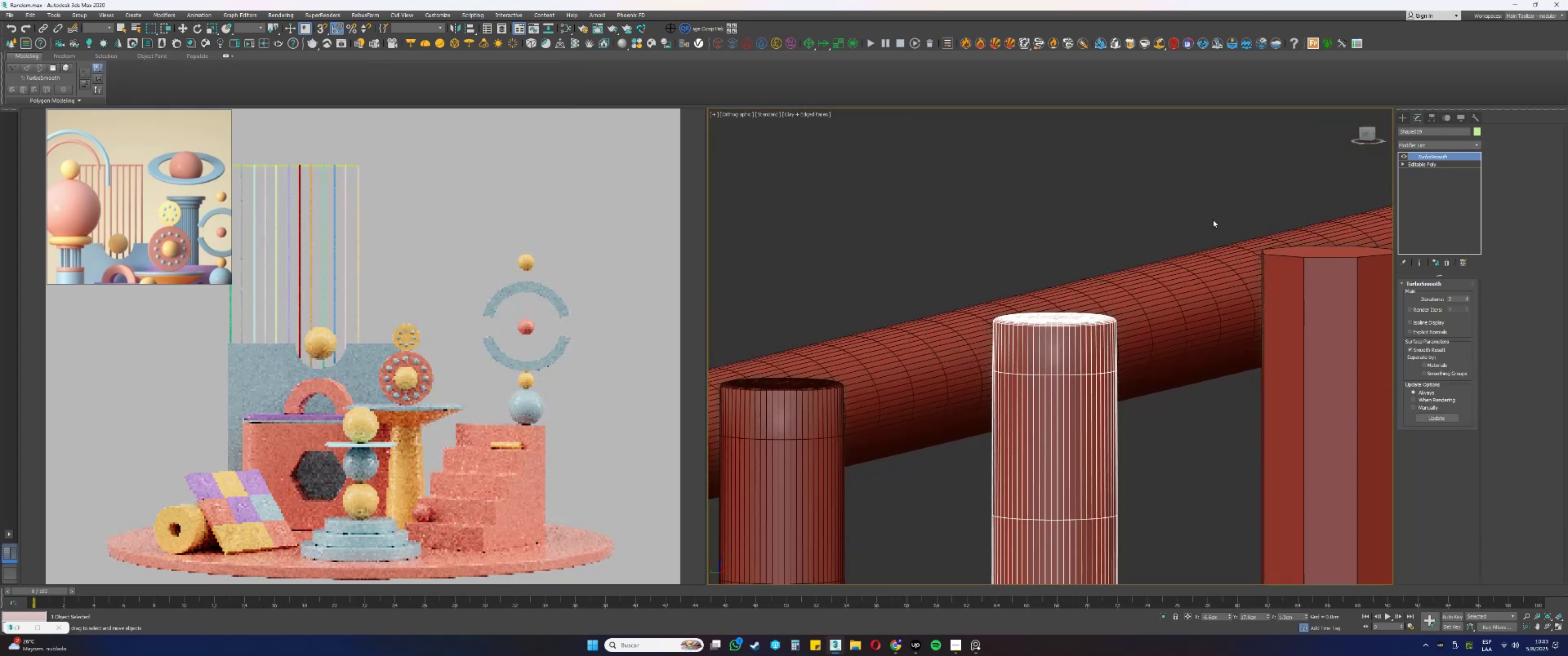 
key(F3)
 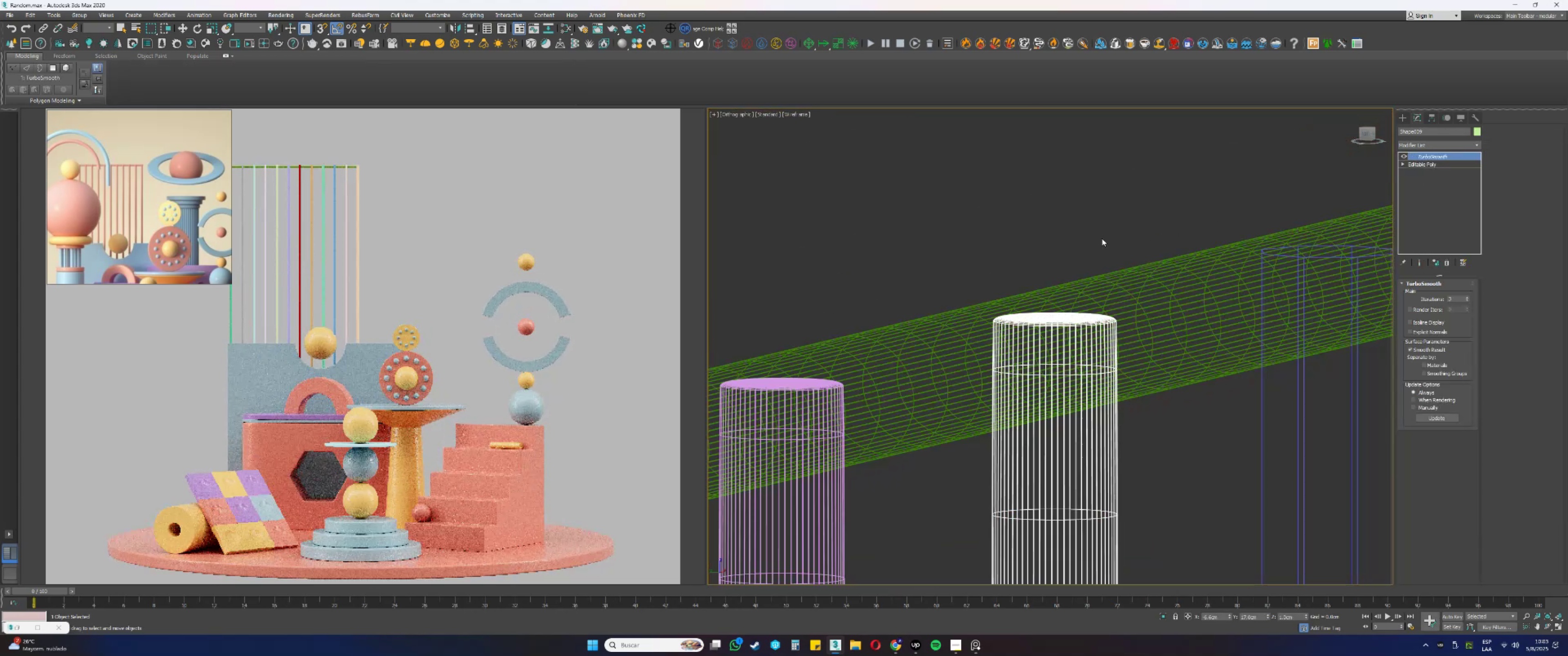 
key(F3)
 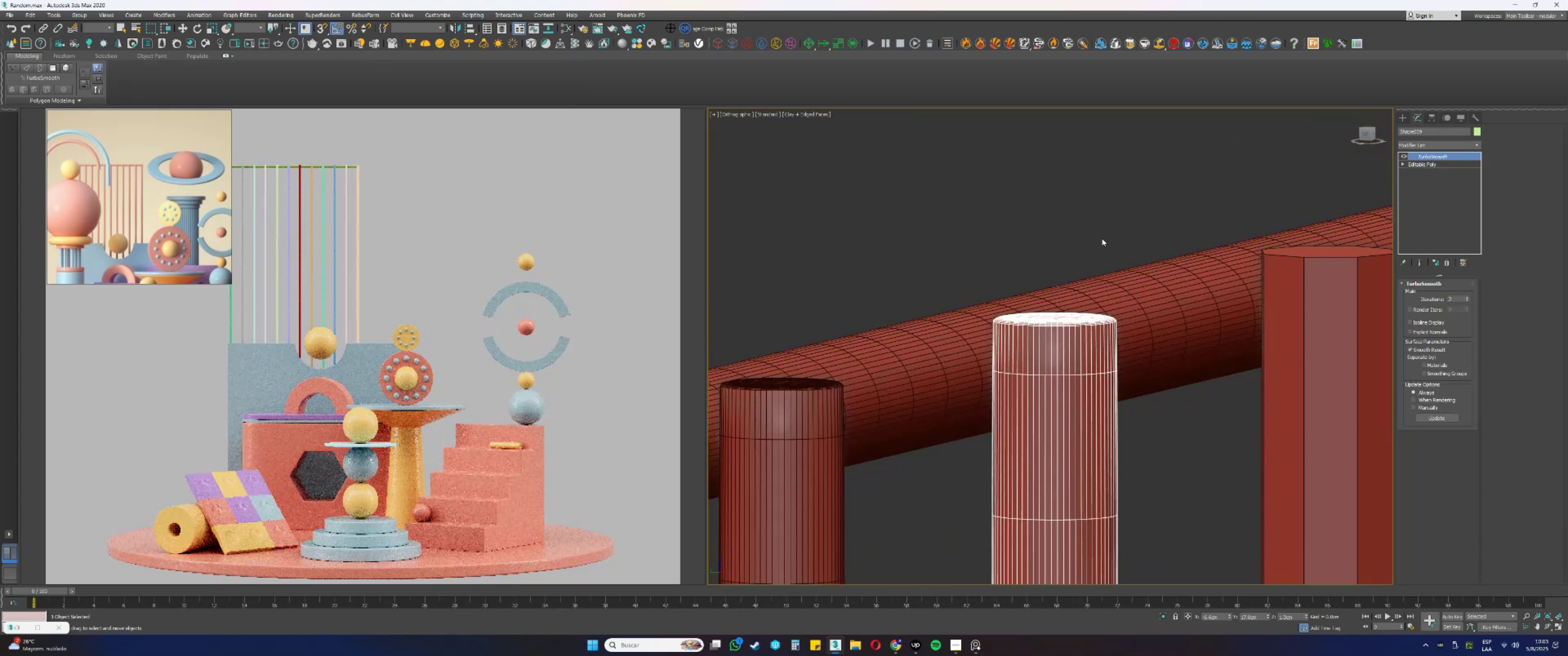 
key(F4)
 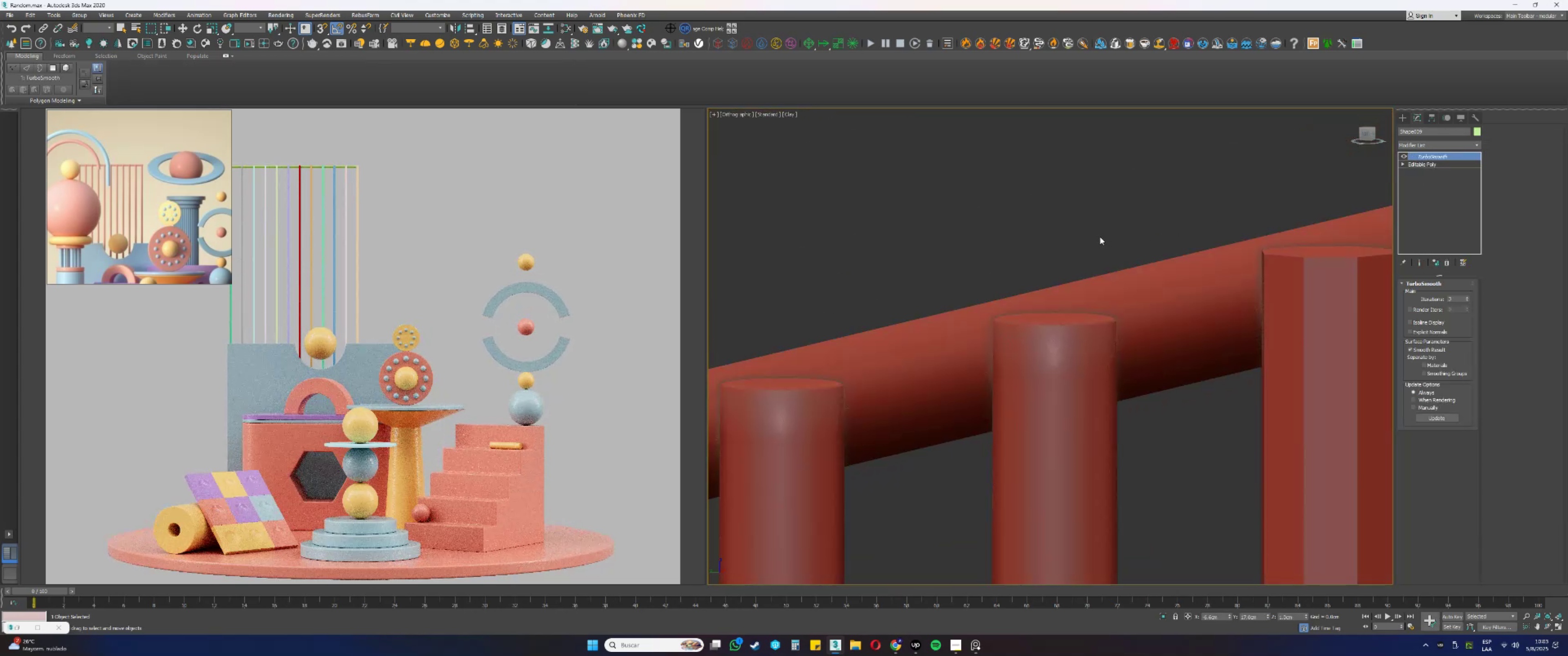 
scroll: coordinate [1152, 253], scroll_direction: down, amount: 4.0
 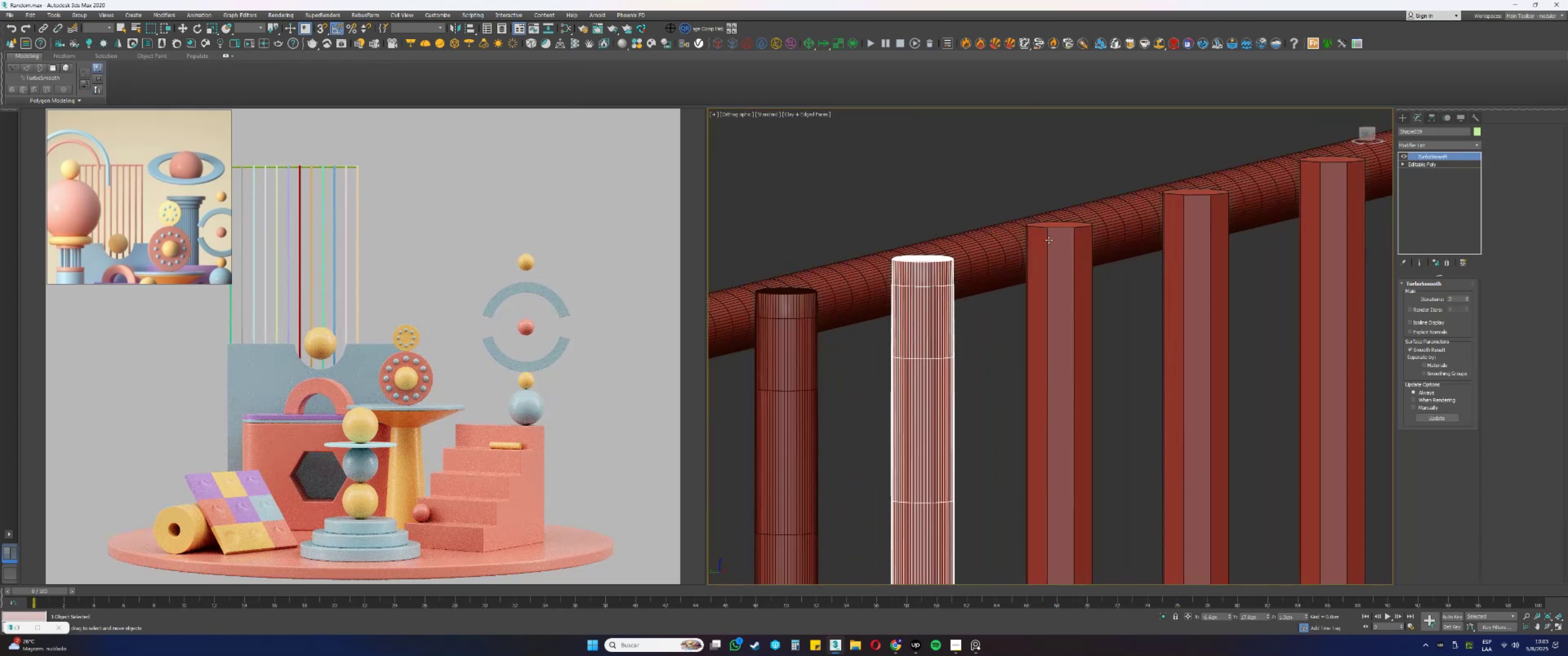 
key(F4)
 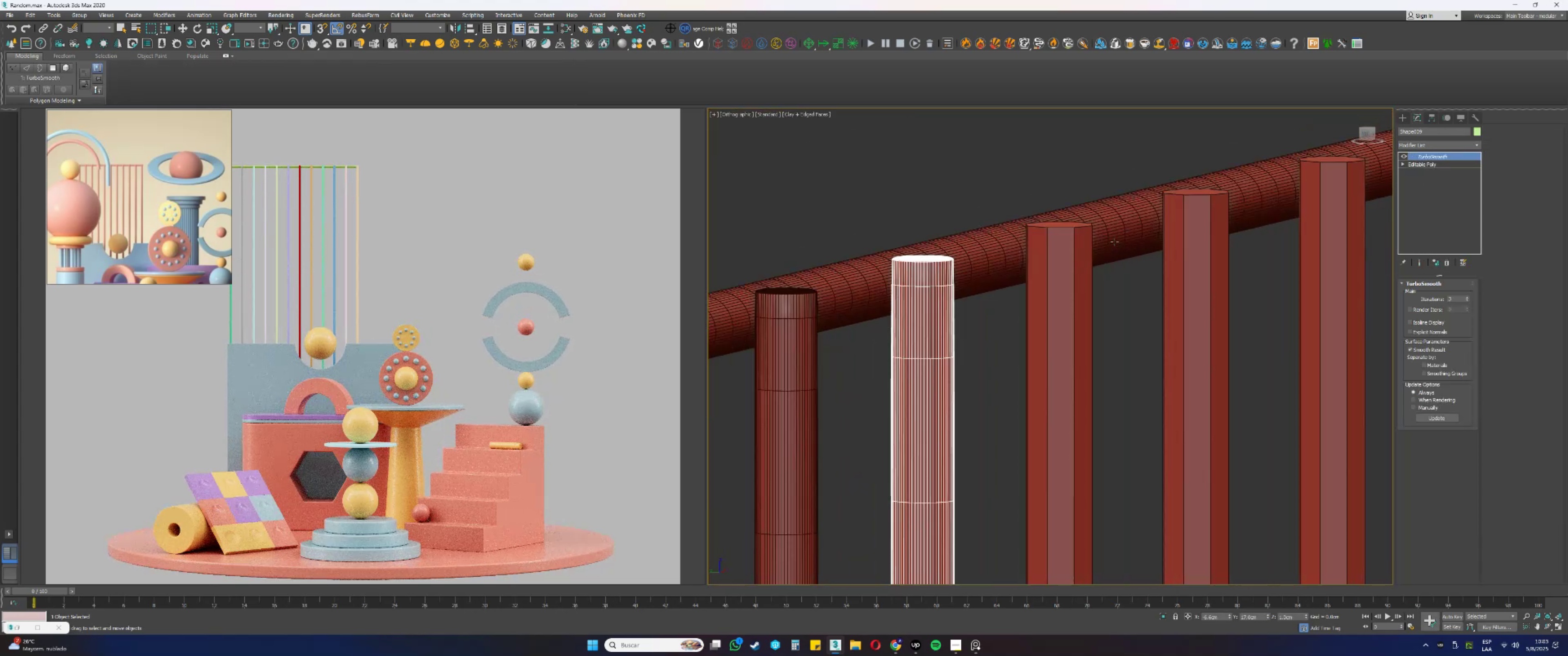 
left_click([1049, 240])
 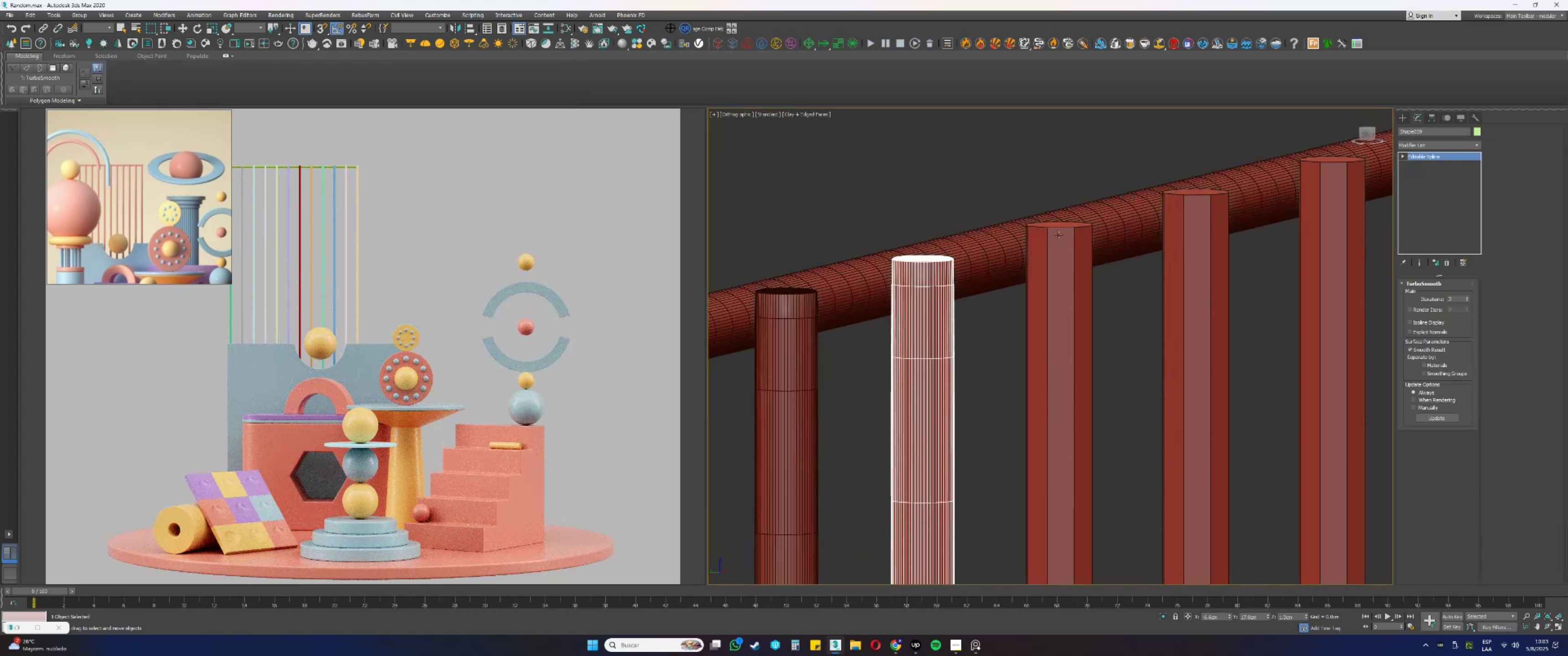 
scroll: coordinate [1066, 231], scroll_direction: up, amount: 3.0
 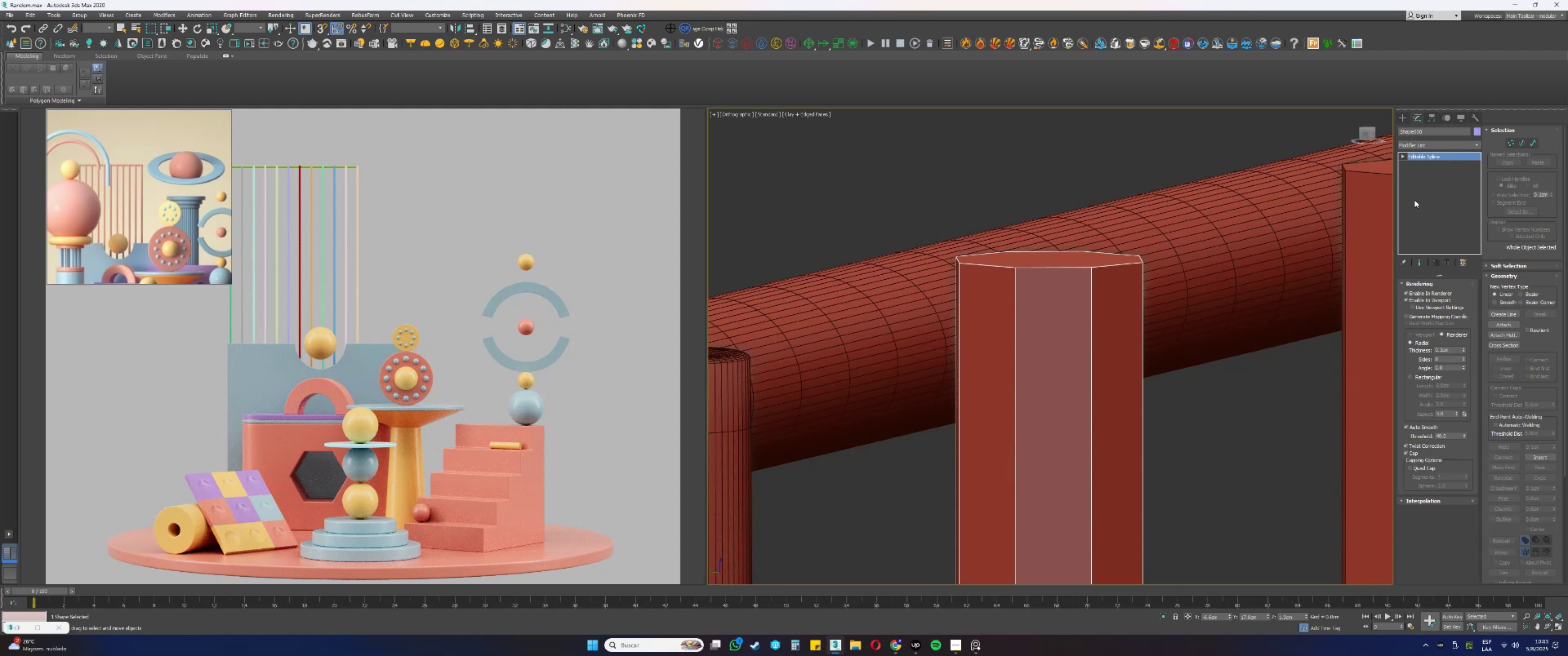 
left_click([1415, 147])
 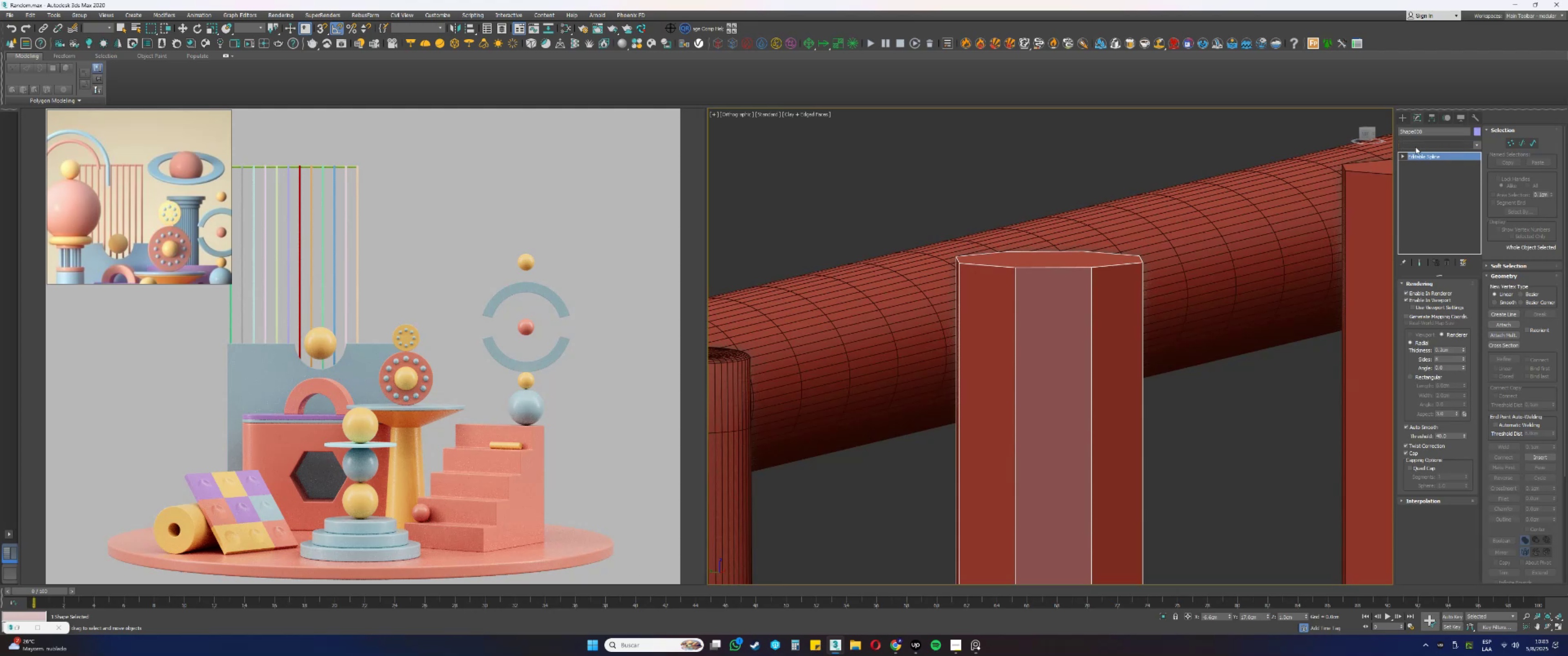 
key(E)
 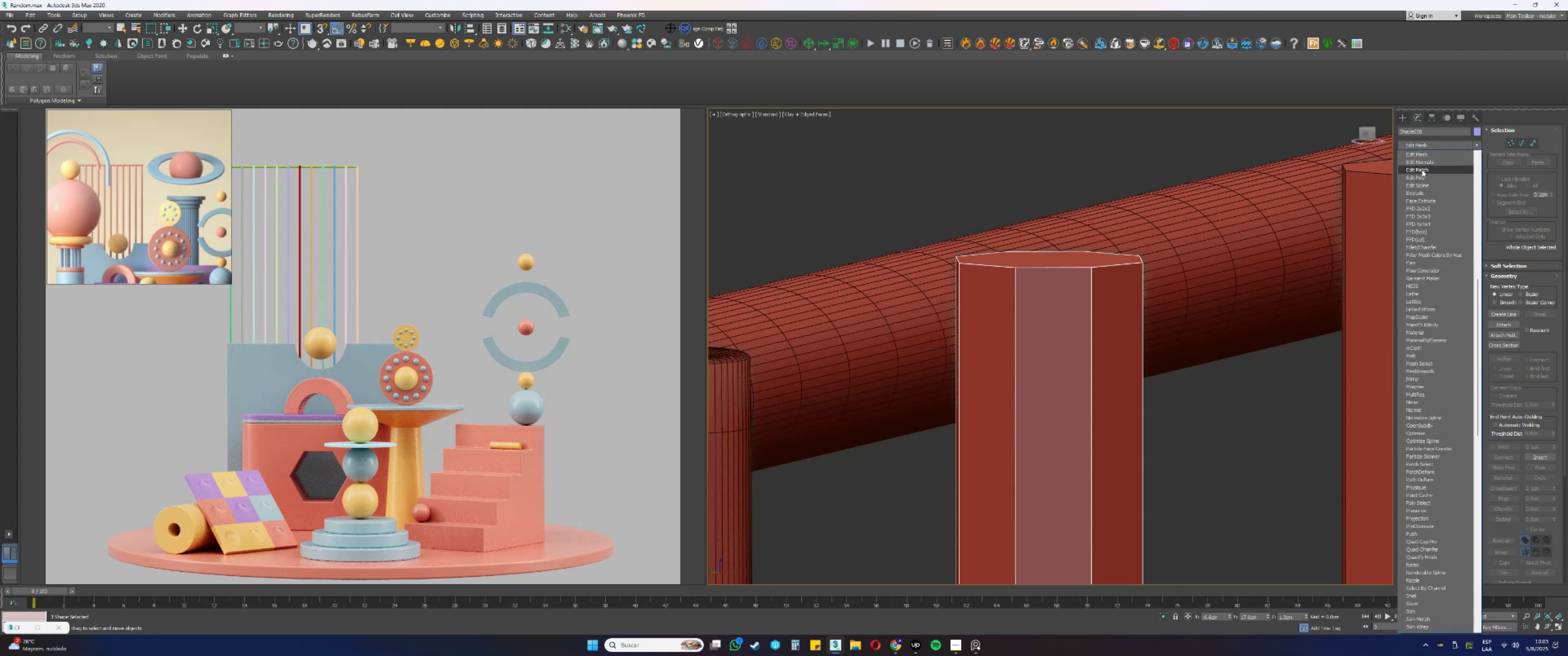 
left_click([1418, 177])
 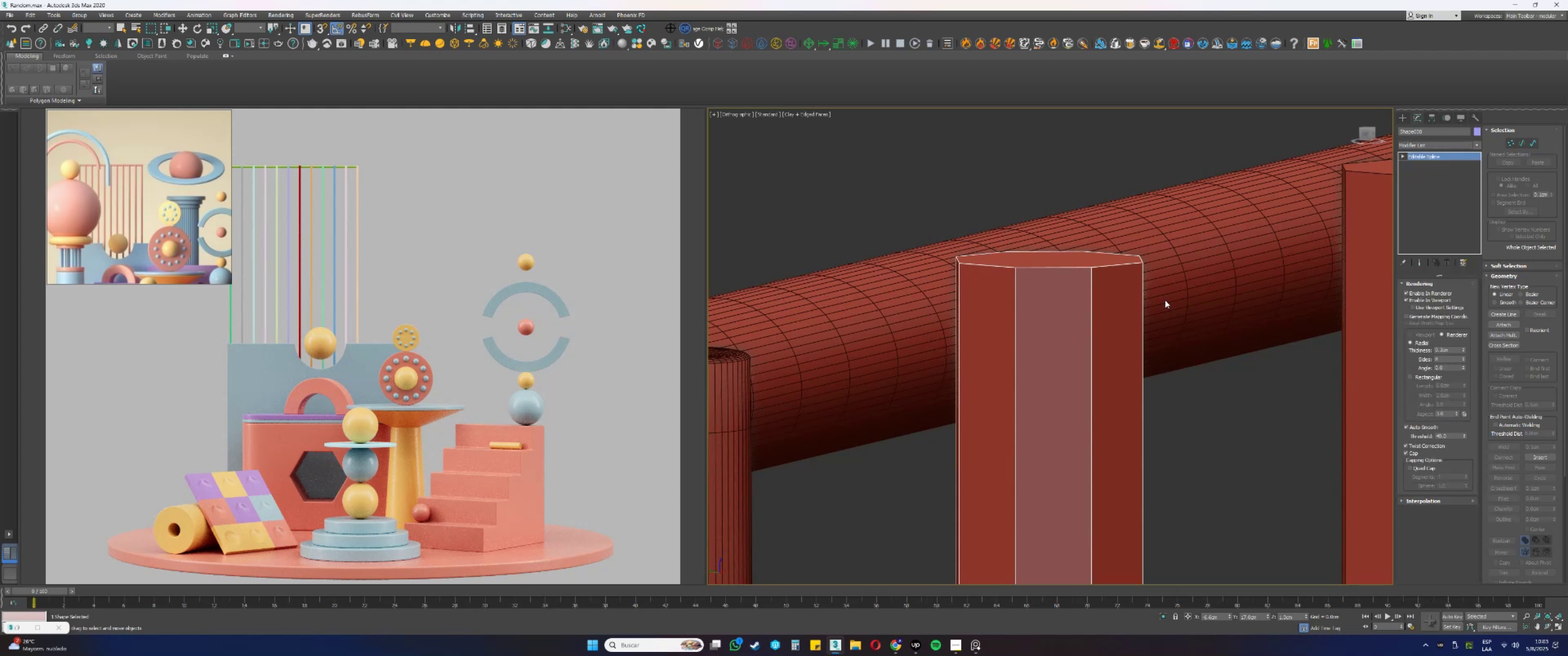 
key(4)
 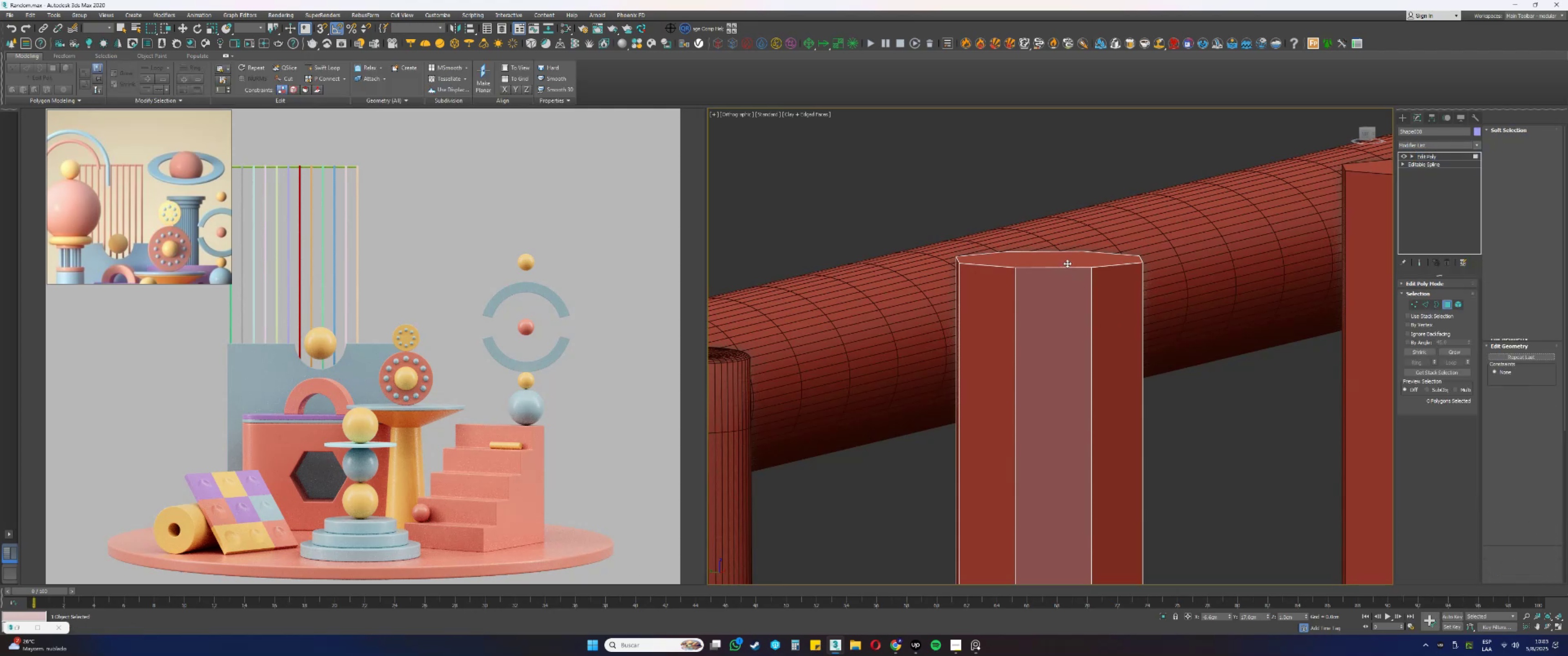 
left_click([1063, 261])
 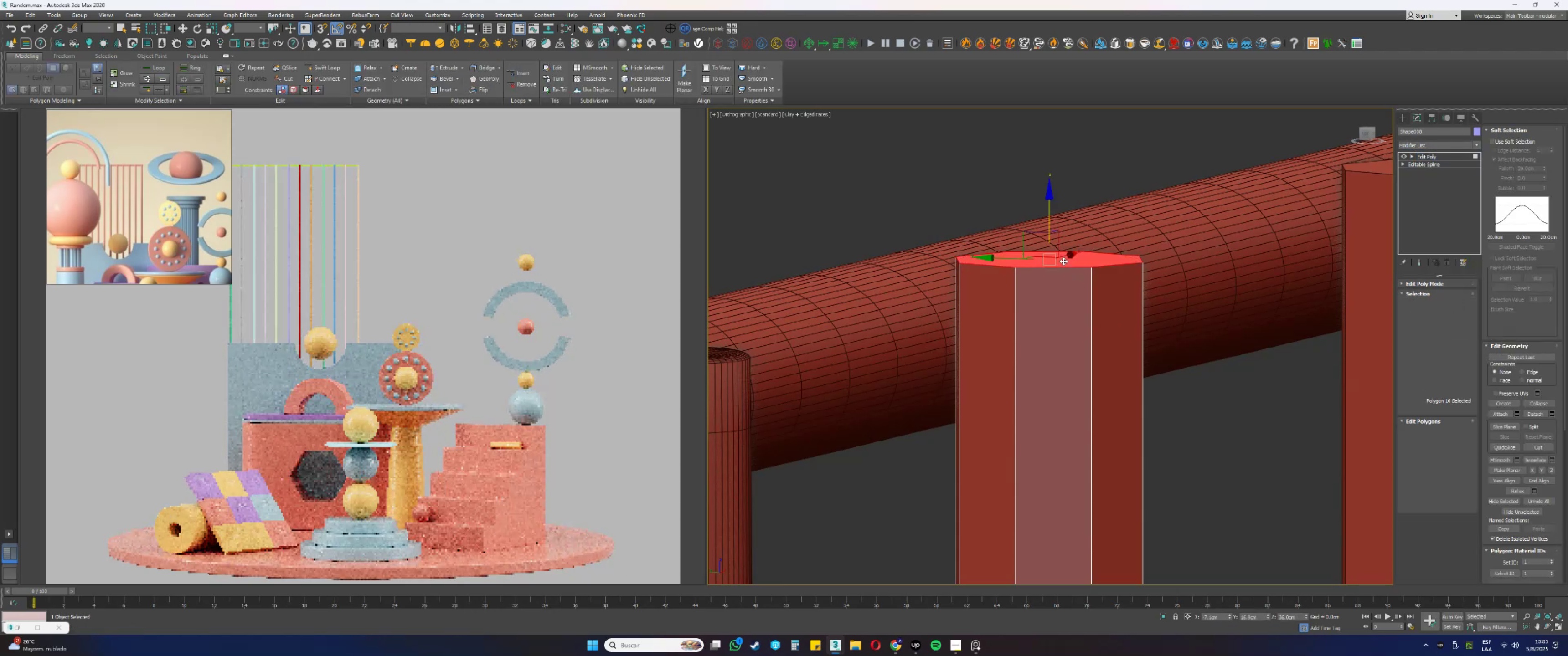 
scroll: coordinate [1073, 291], scroll_direction: down, amount: 18.0
 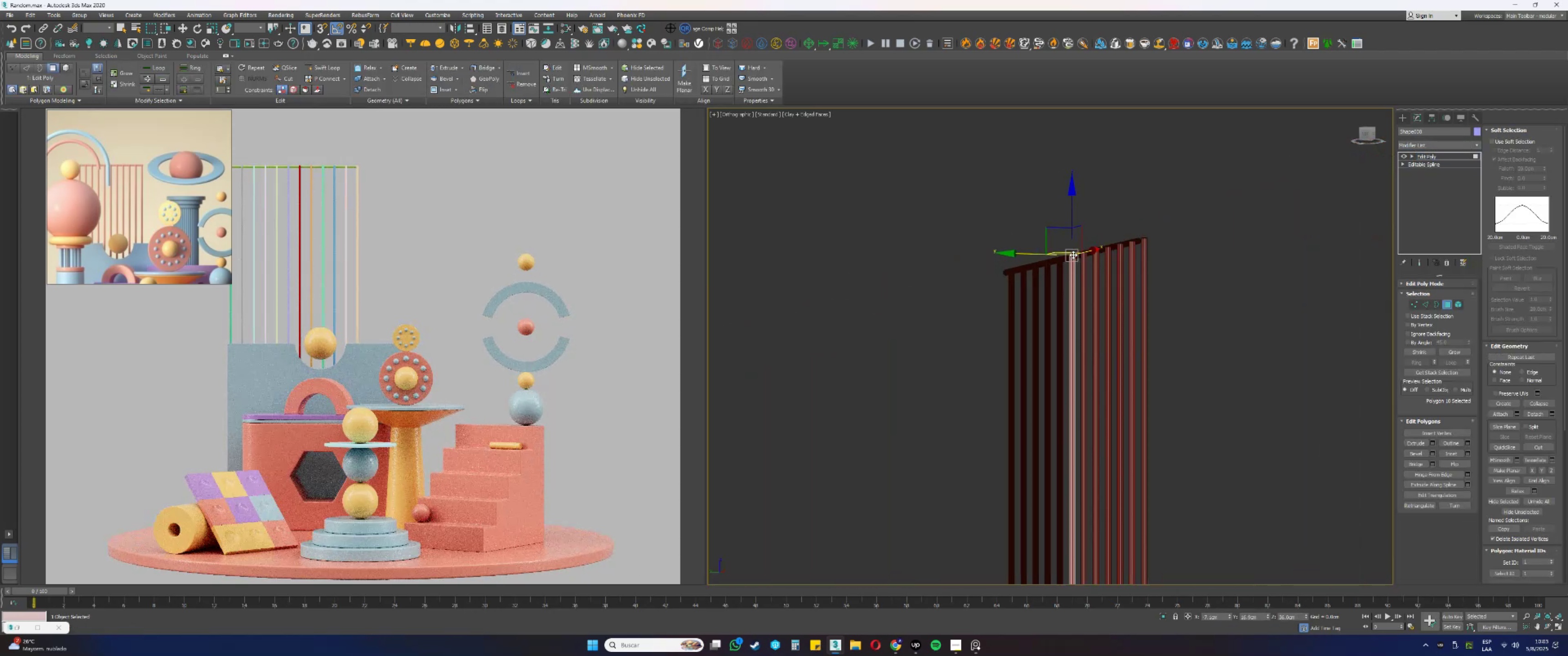 
hold_key(key=AltLeft, duration=0.41)
 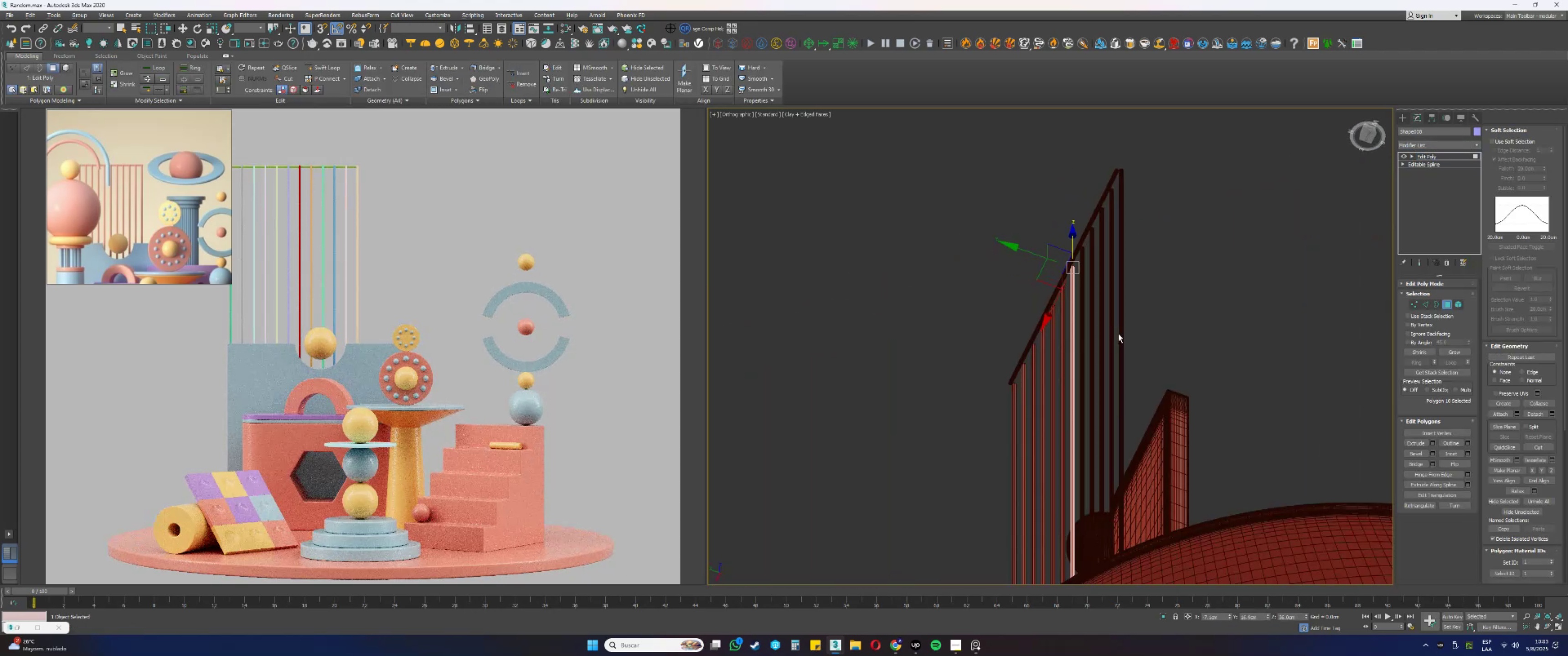 
key(F3)
 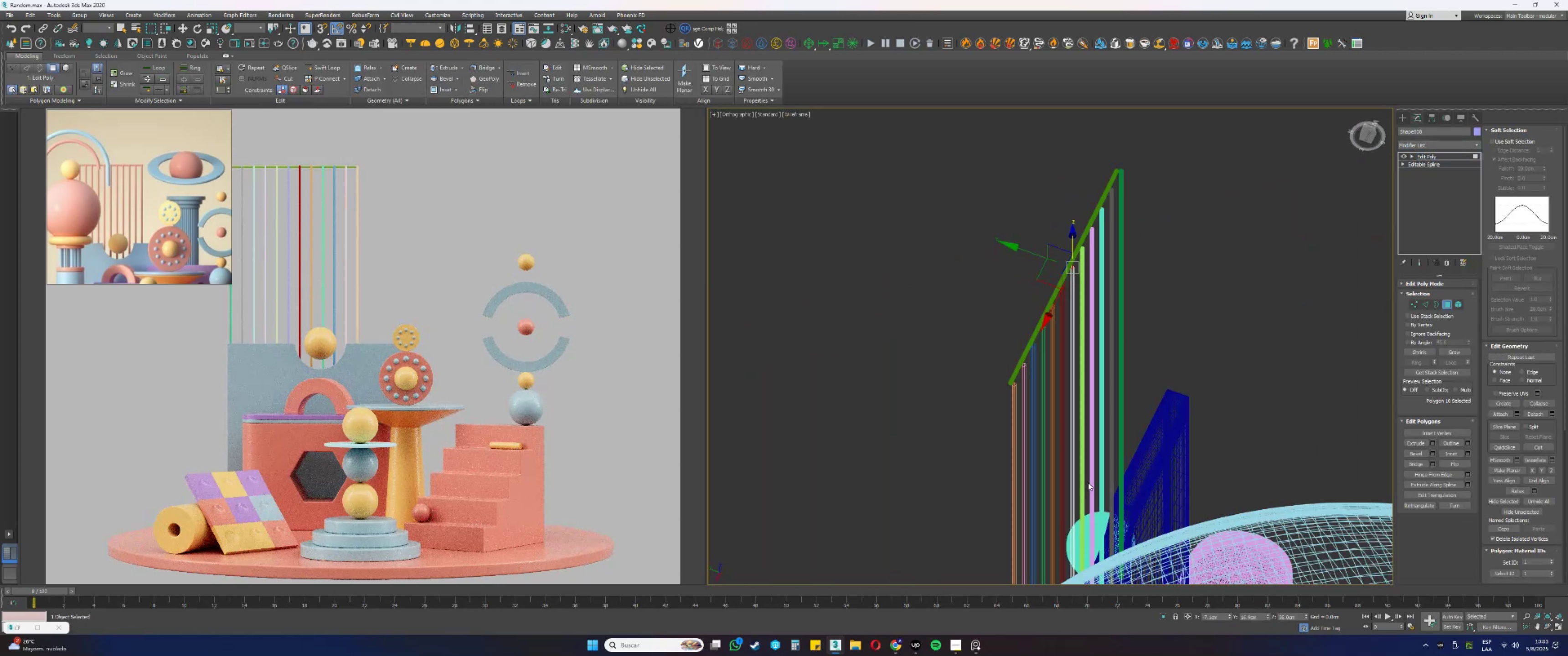 
scroll: coordinate [1105, 287], scroll_direction: up, amount: 1.0
 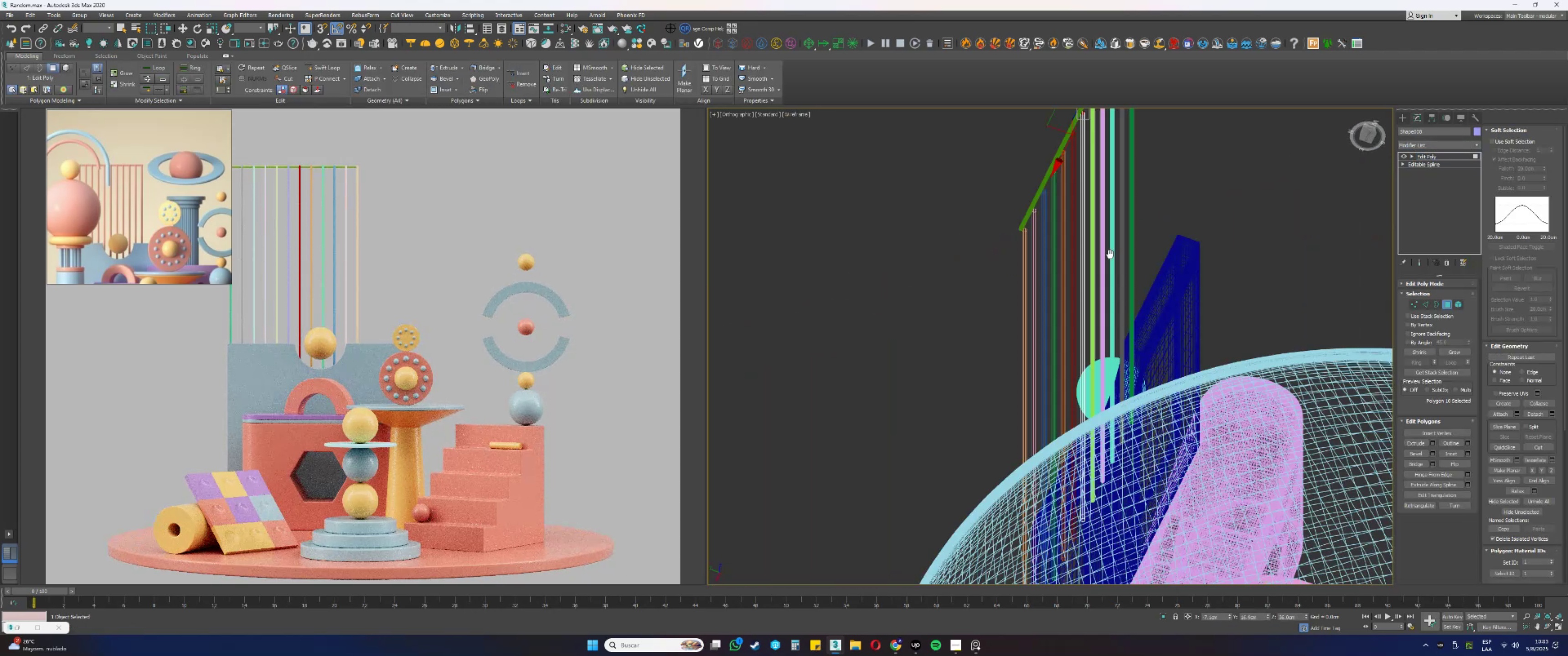 
key(Alt+AltLeft)
 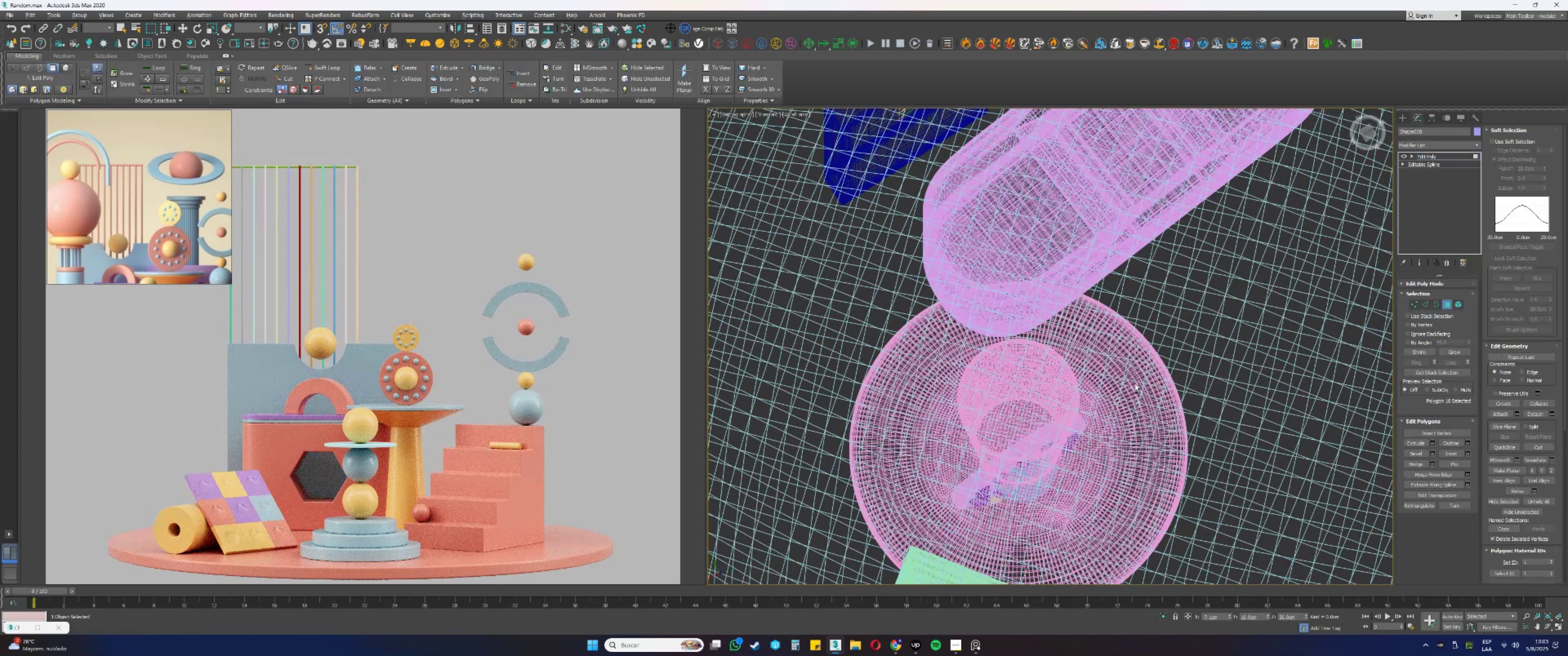 
key(Alt+AltLeft)
 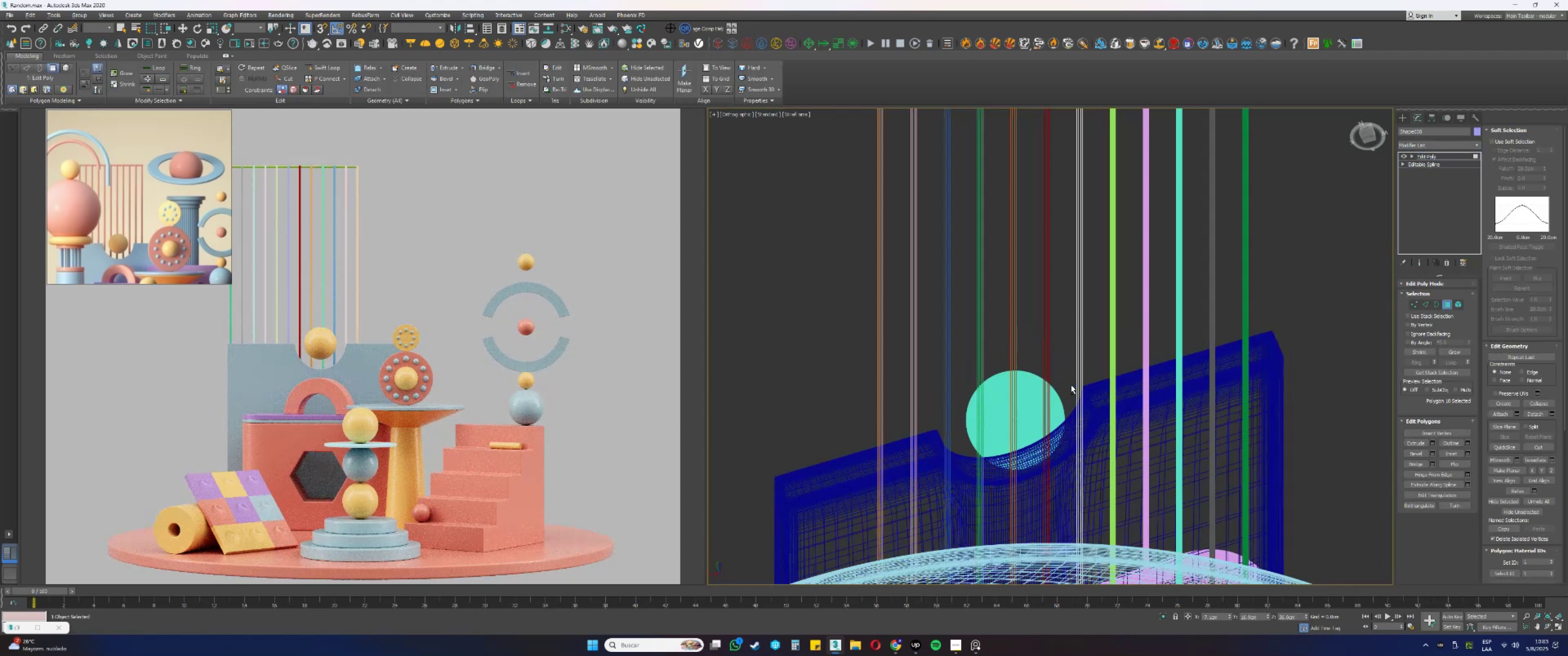 
scroll: coordinate [1078, 390], scroll_direction: down, amount: 4.0
 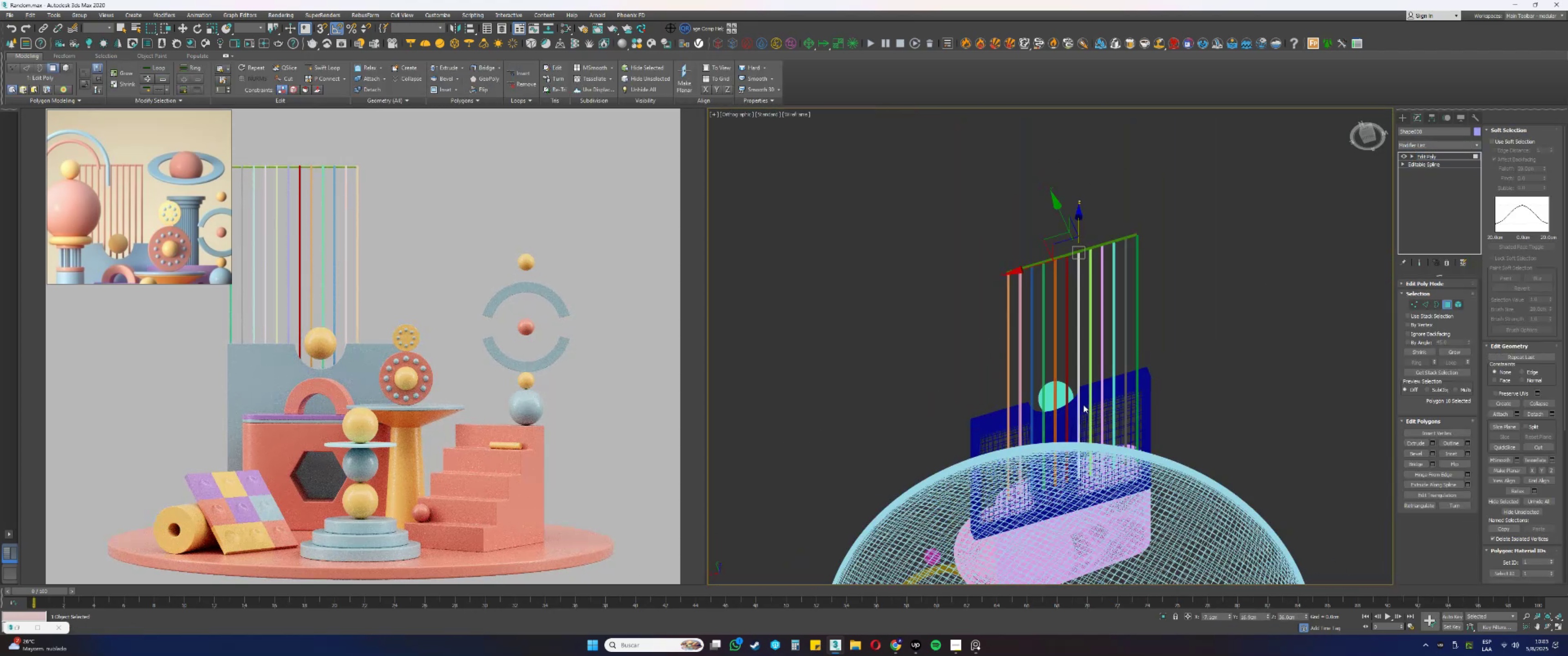 
key(Alt+AltLeft)
 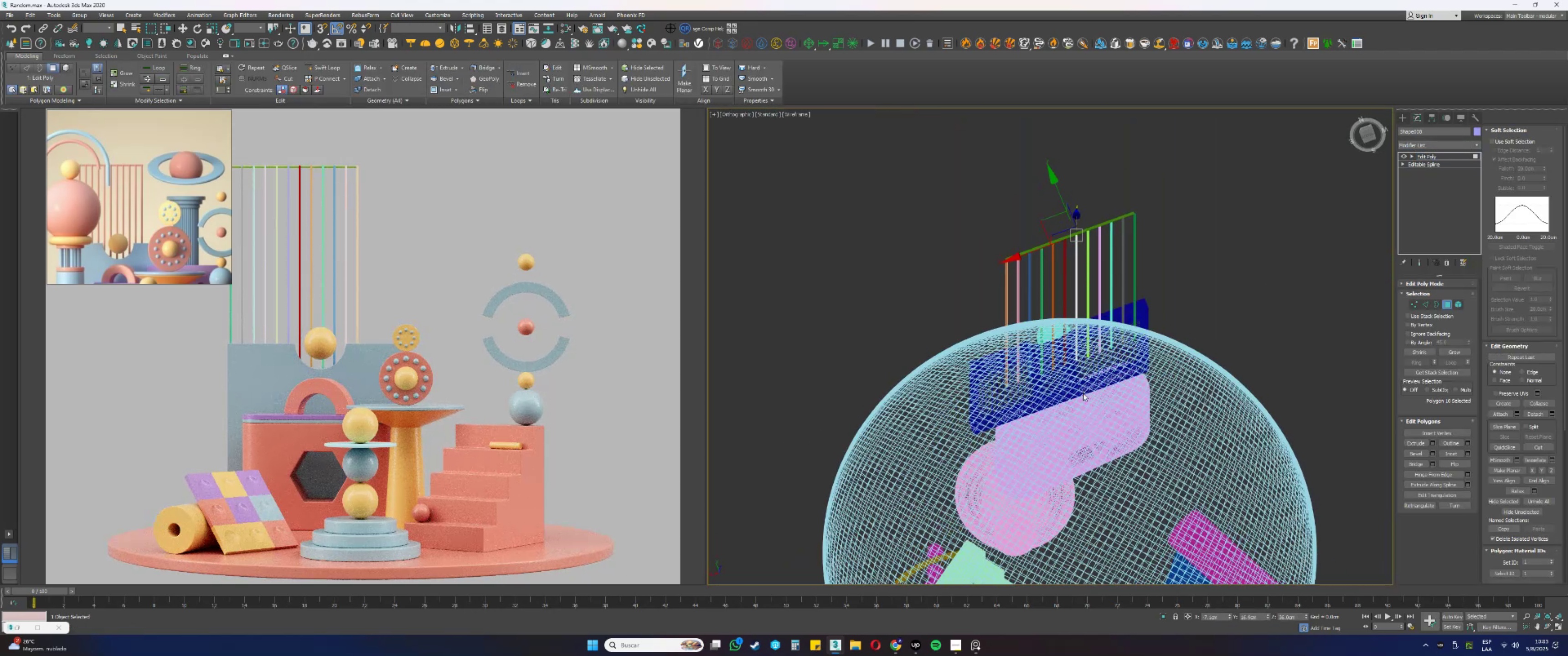 
scroll: coordinate [1076, 426], scroll_direction: up, amount: 9.0
 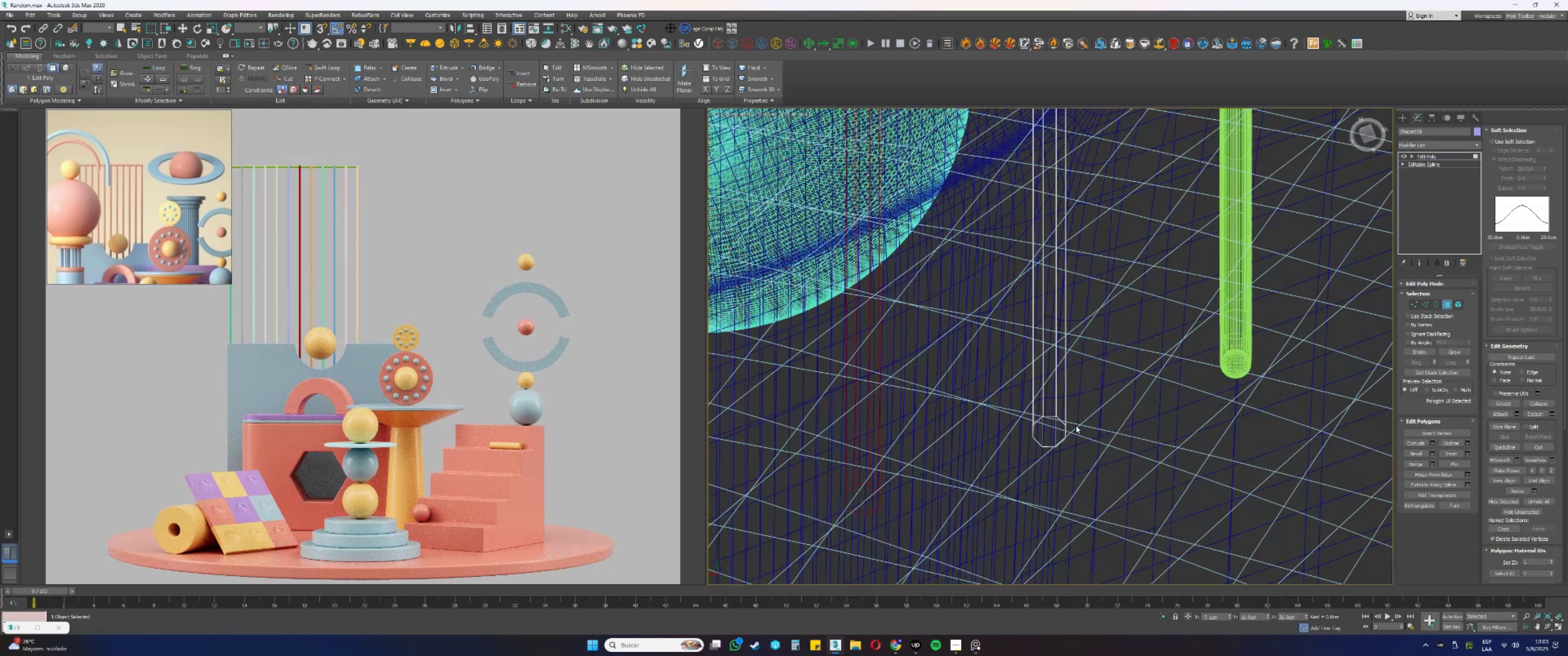 
hold_key(key=ControlLeft, duration=0.41)
left_click([1037, 427])
 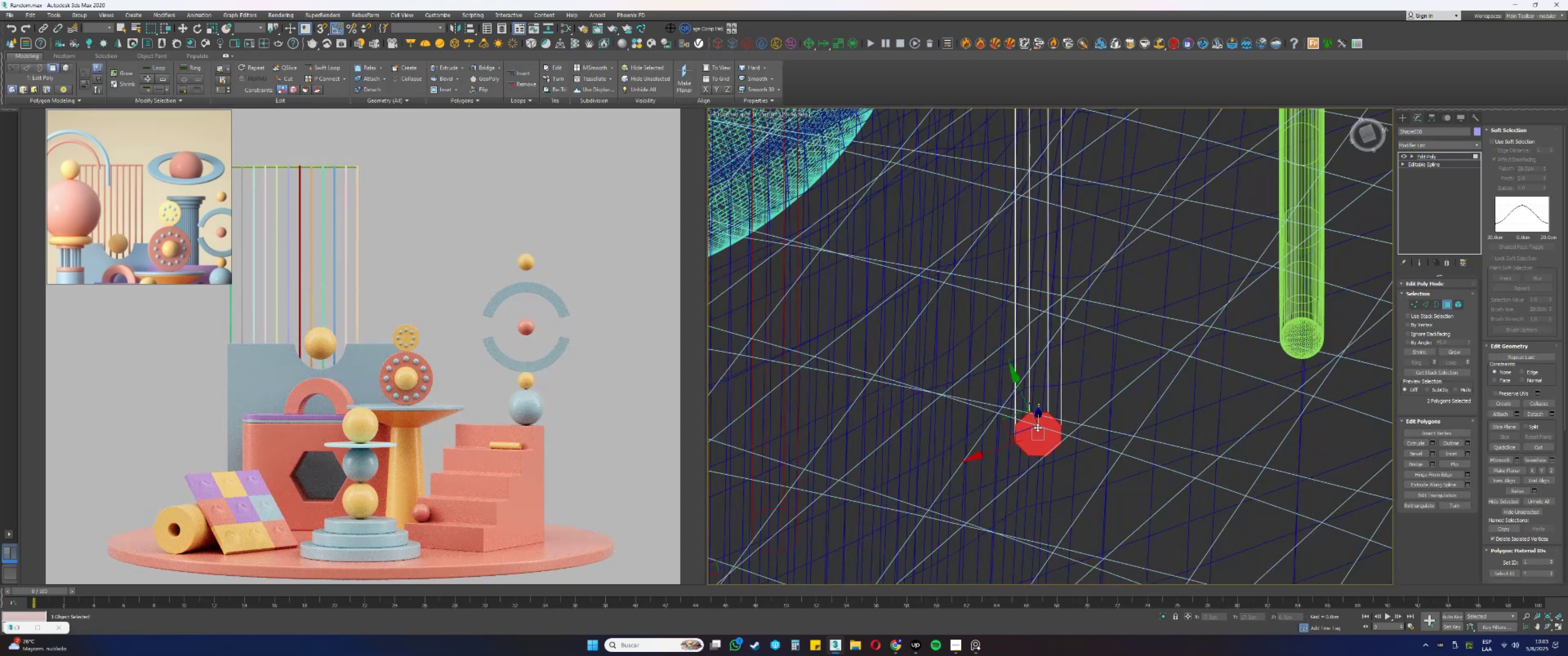 
scroll: coordinate [1047, 440], scroll_direction: up, amount: 6.0
 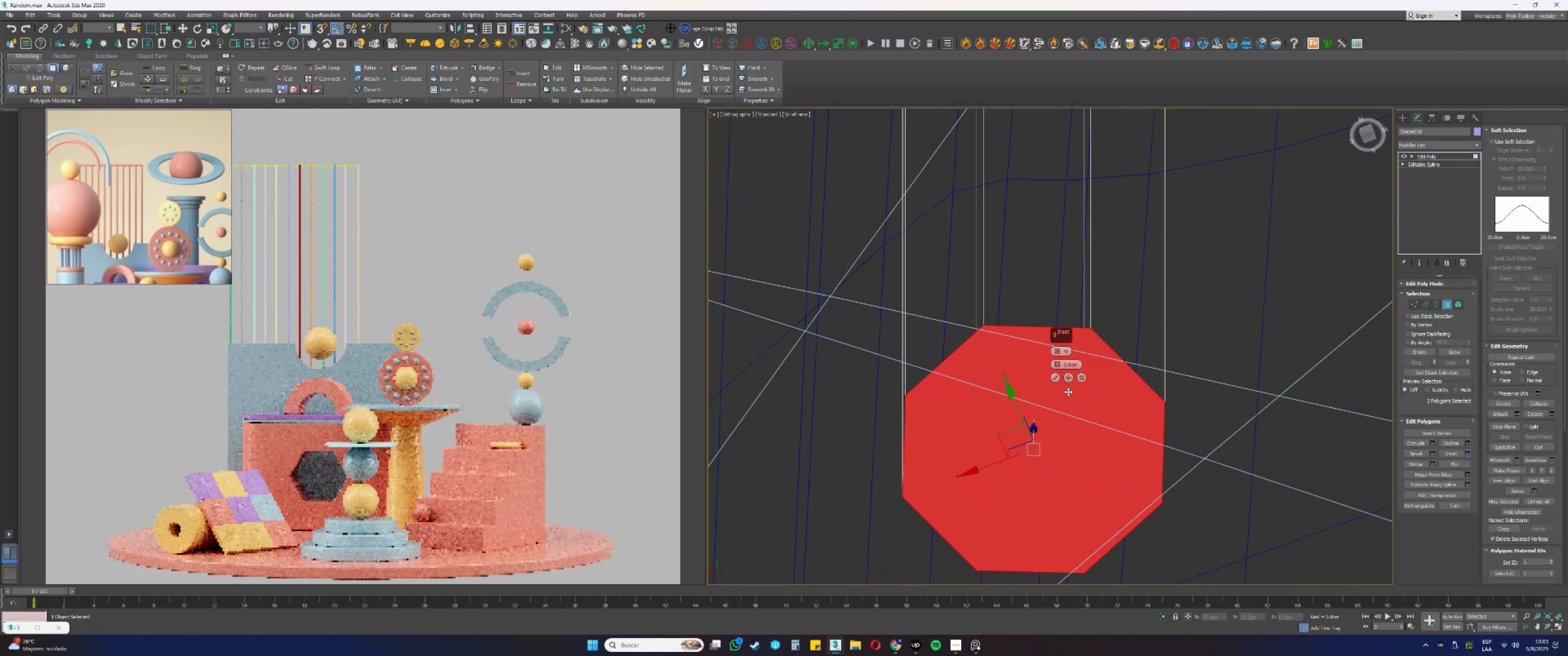 
double_click([1065, 360])
 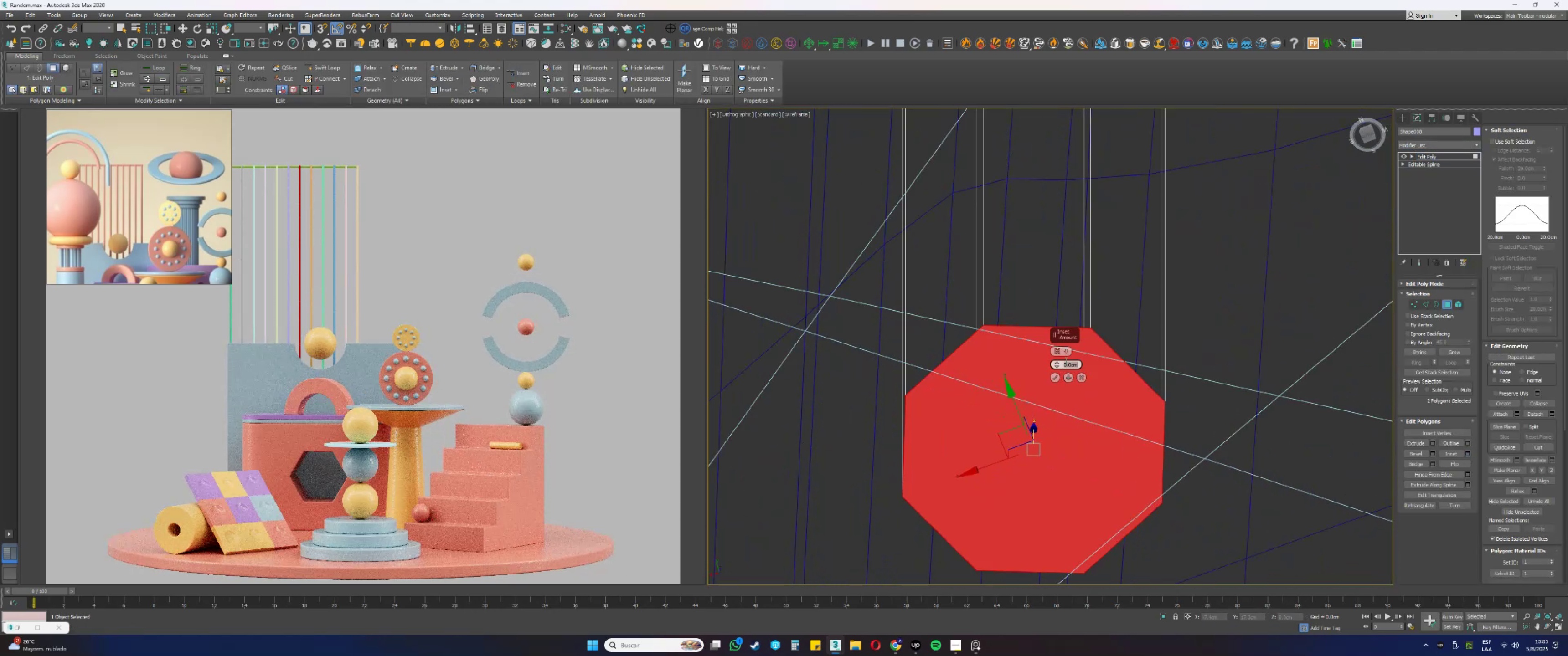 
key(NumpadDecimal)
 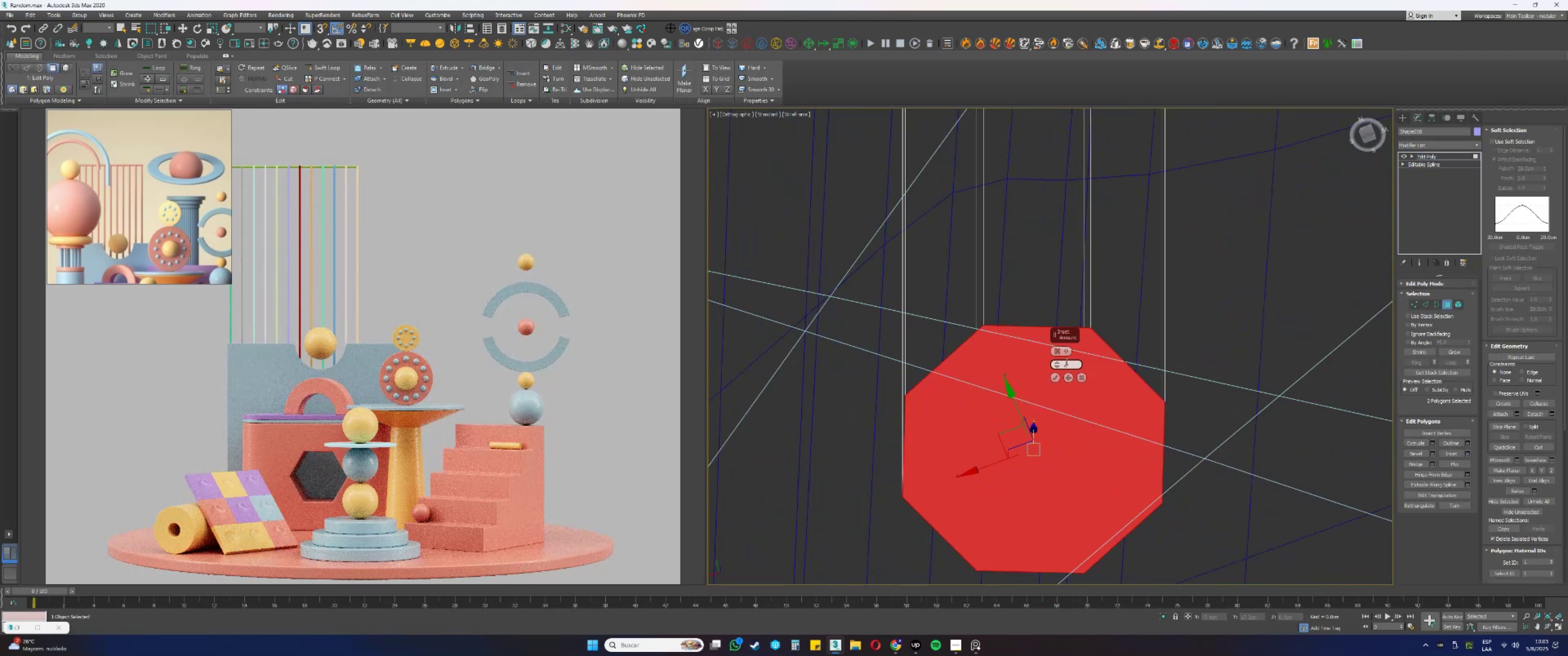 
key(Numpad0)
 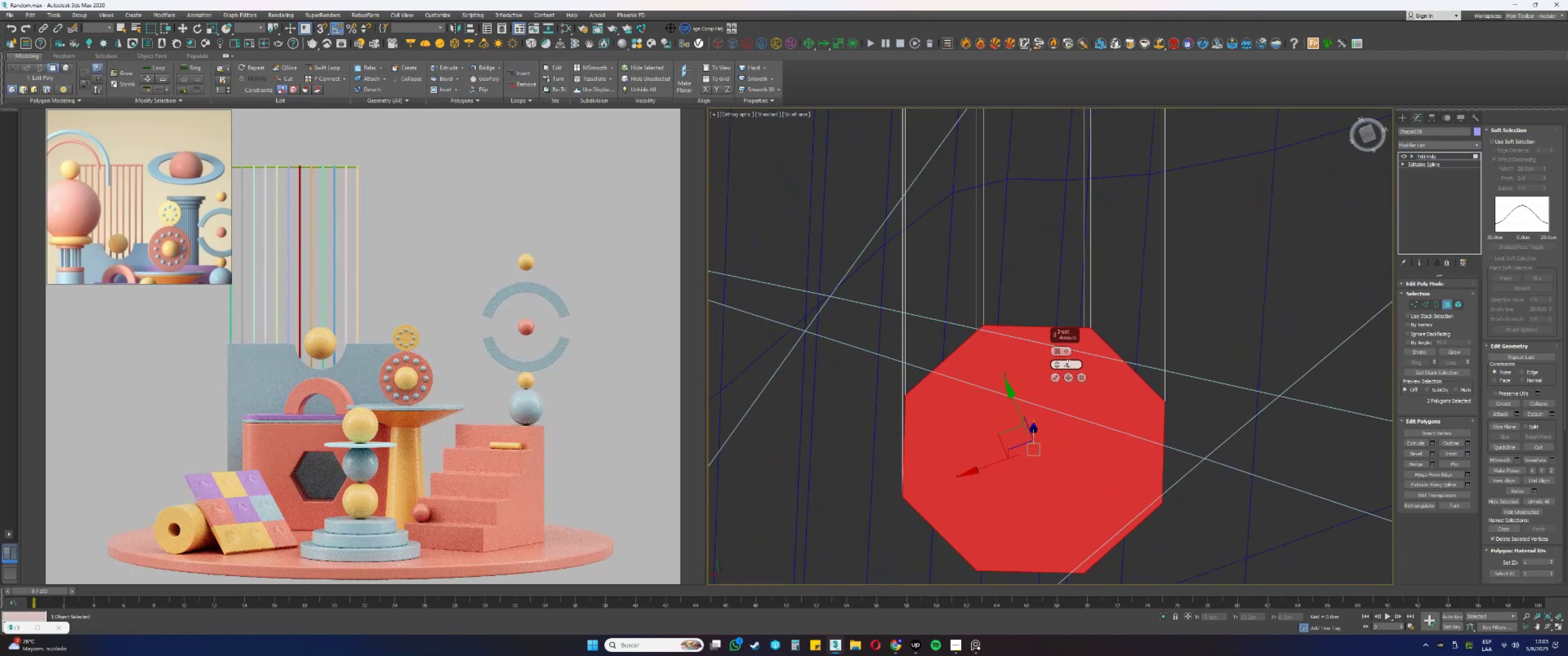 
key(Numpad2)
 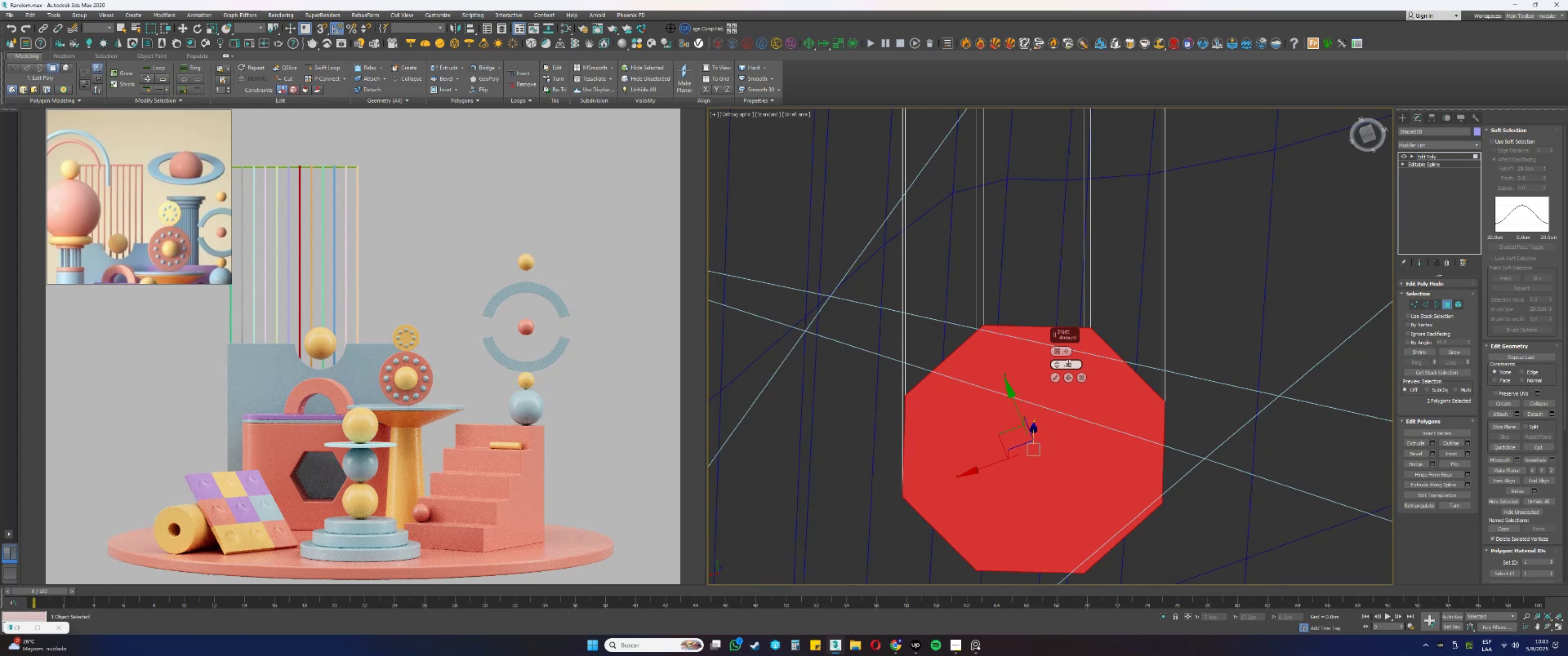 
key(Numpad5)
 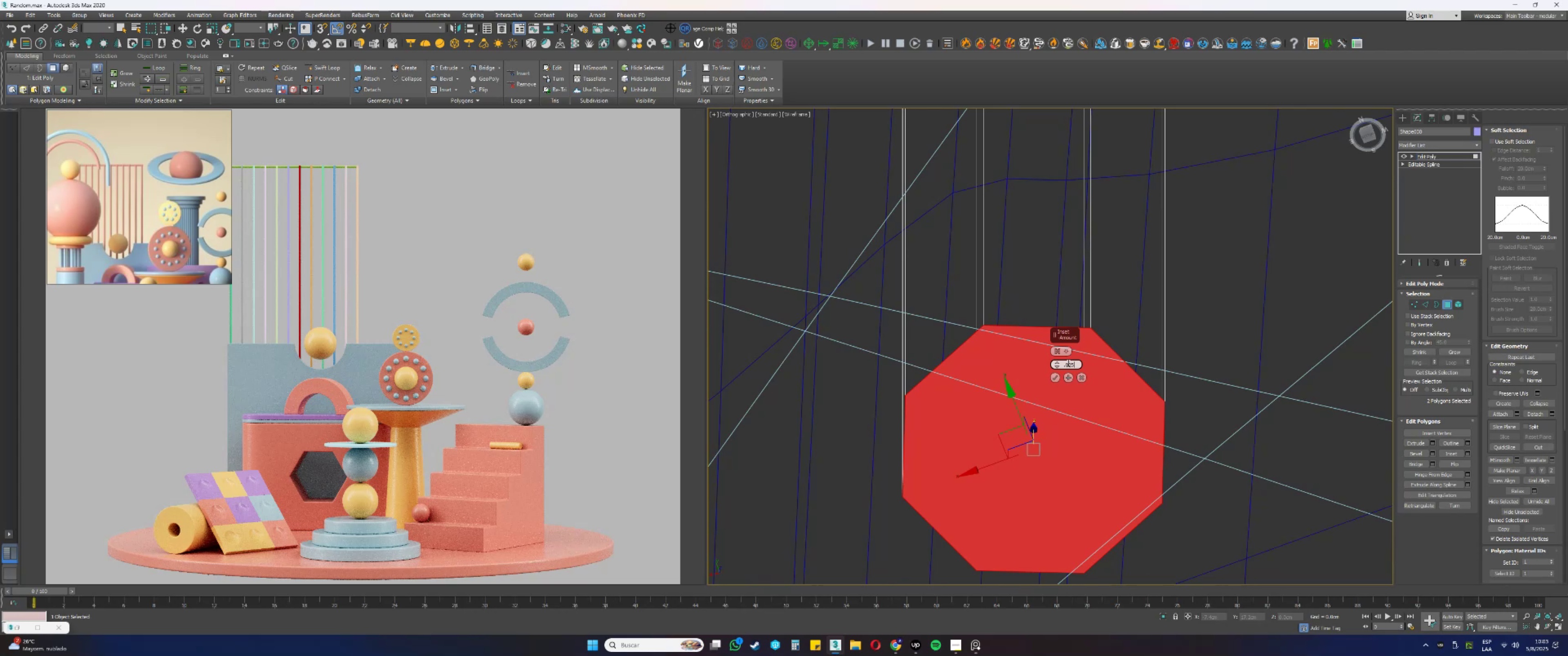 
key(Numpad5)
 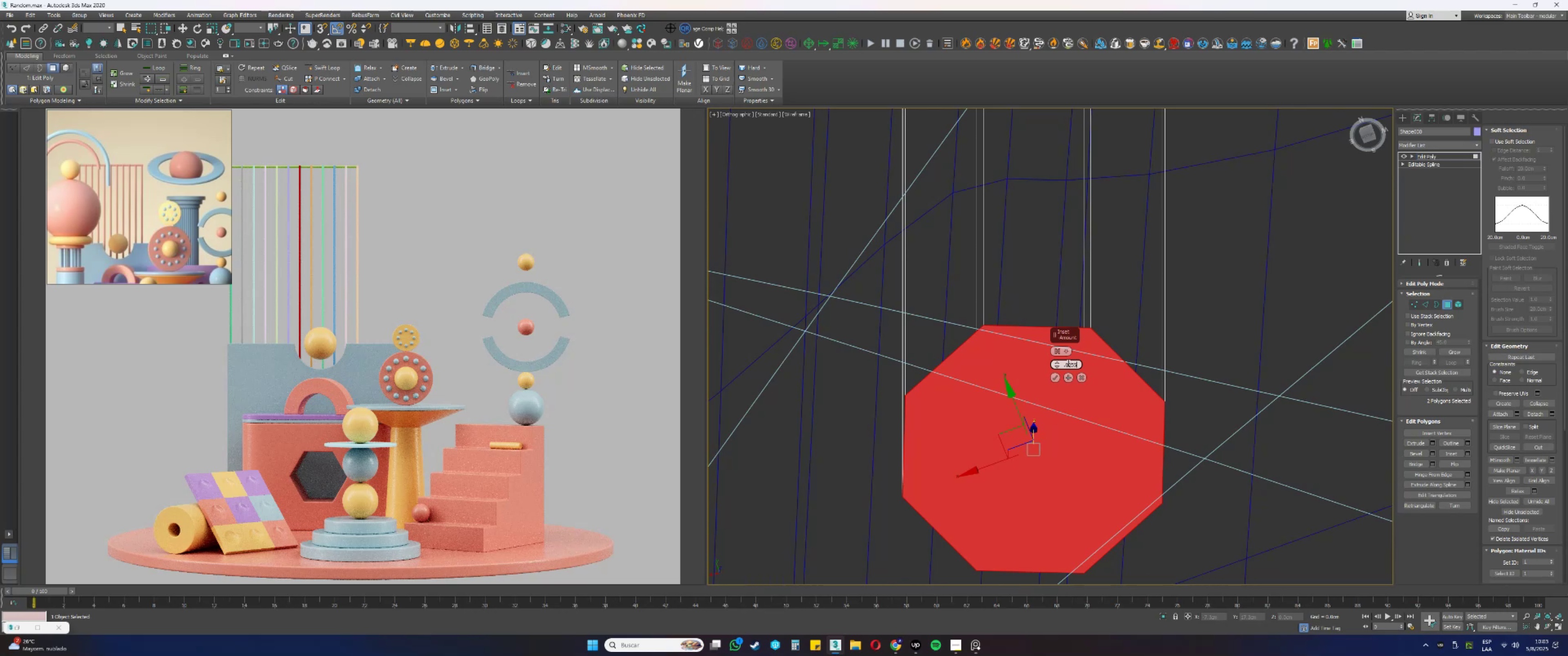 
key(NumpadEnter)
 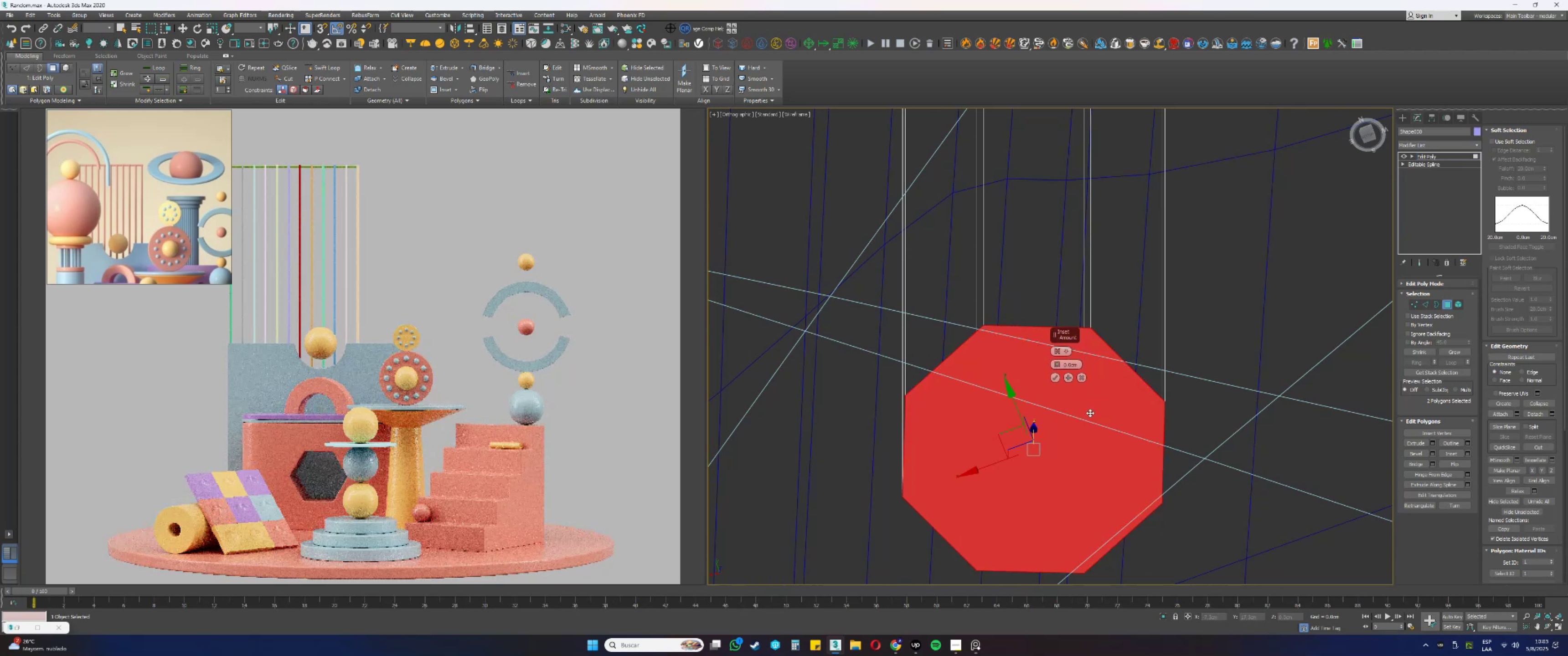 
key(Control+ControlLeft)
 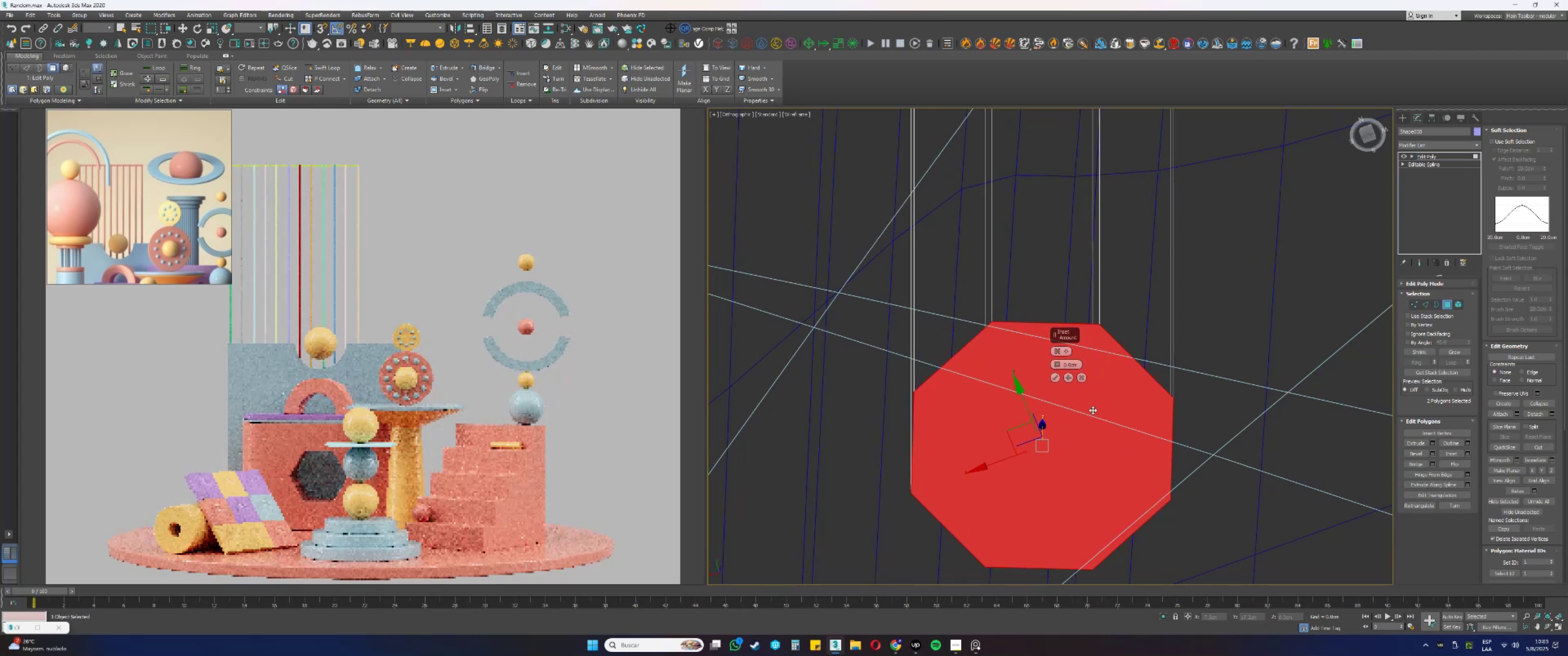 
key(Control+Z)
 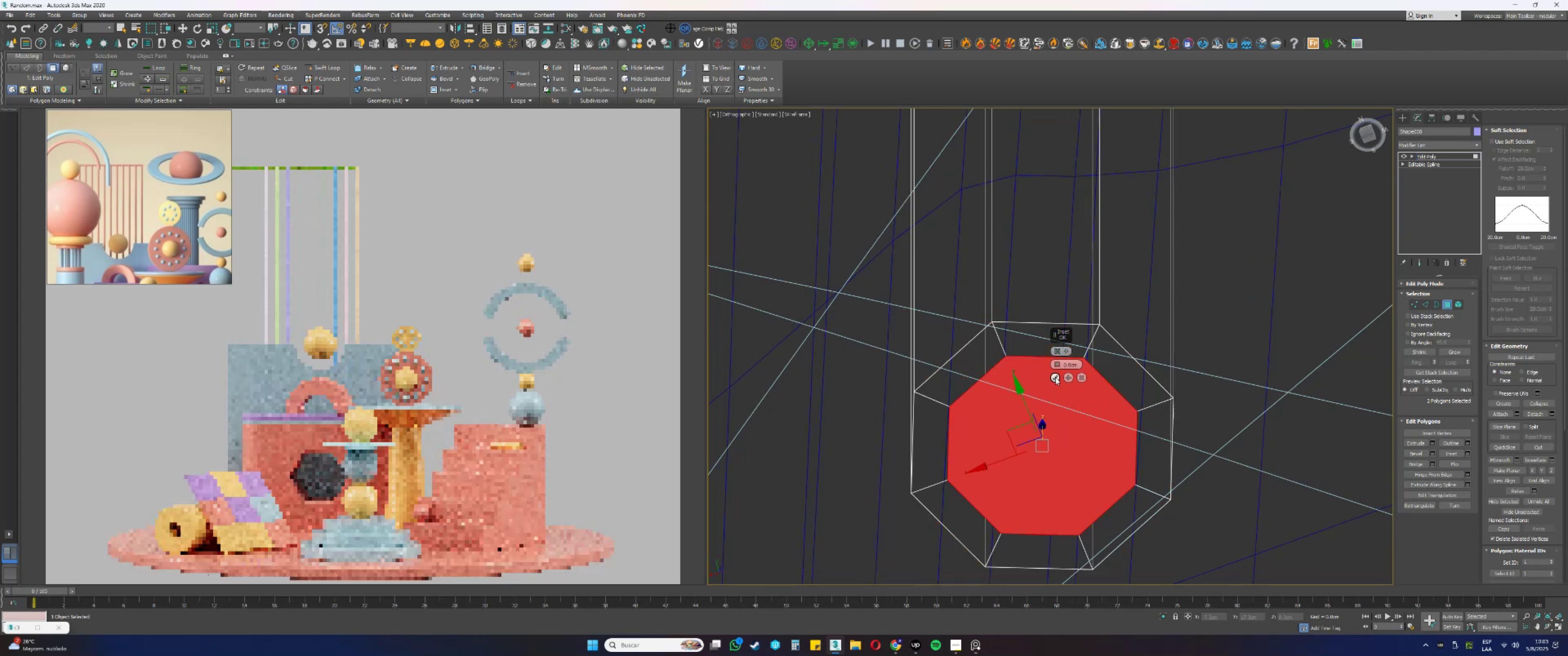 
left_click([1055, 376])
 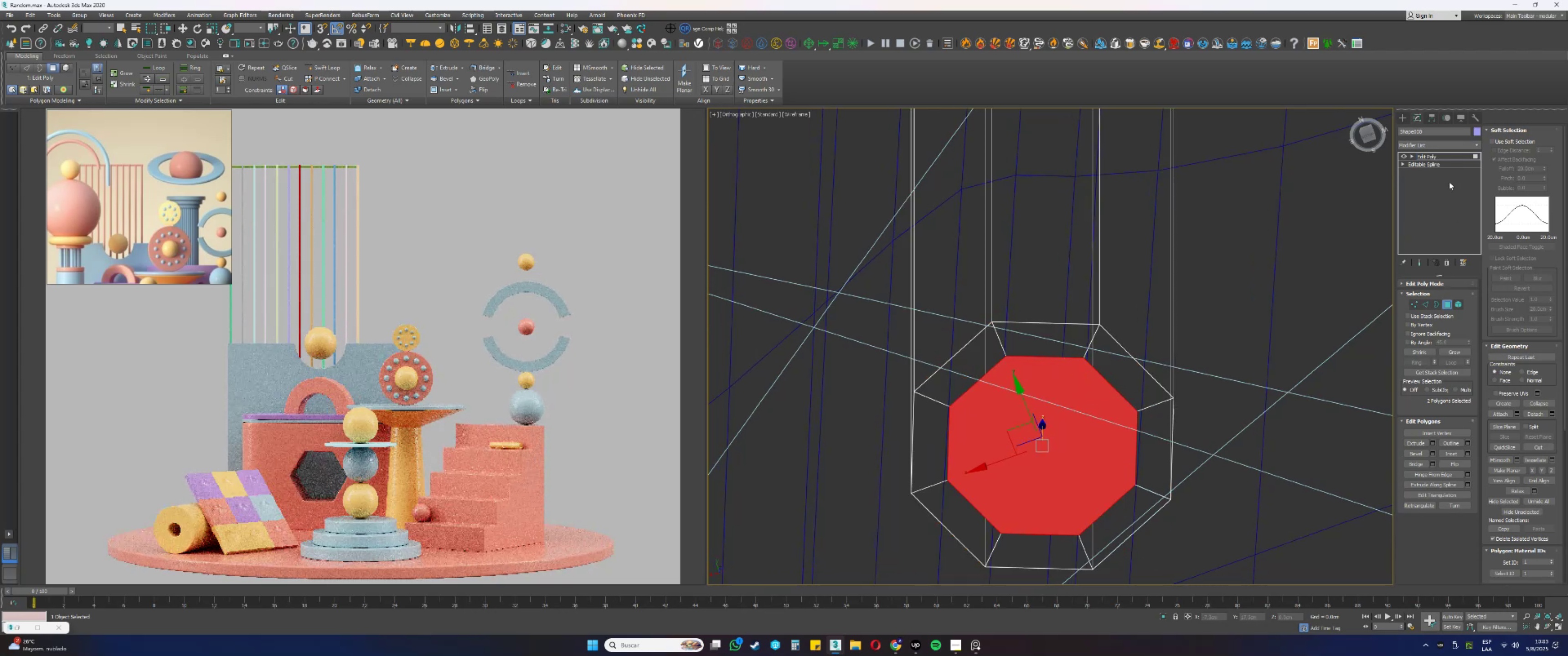 
left_click([1430, 143])
 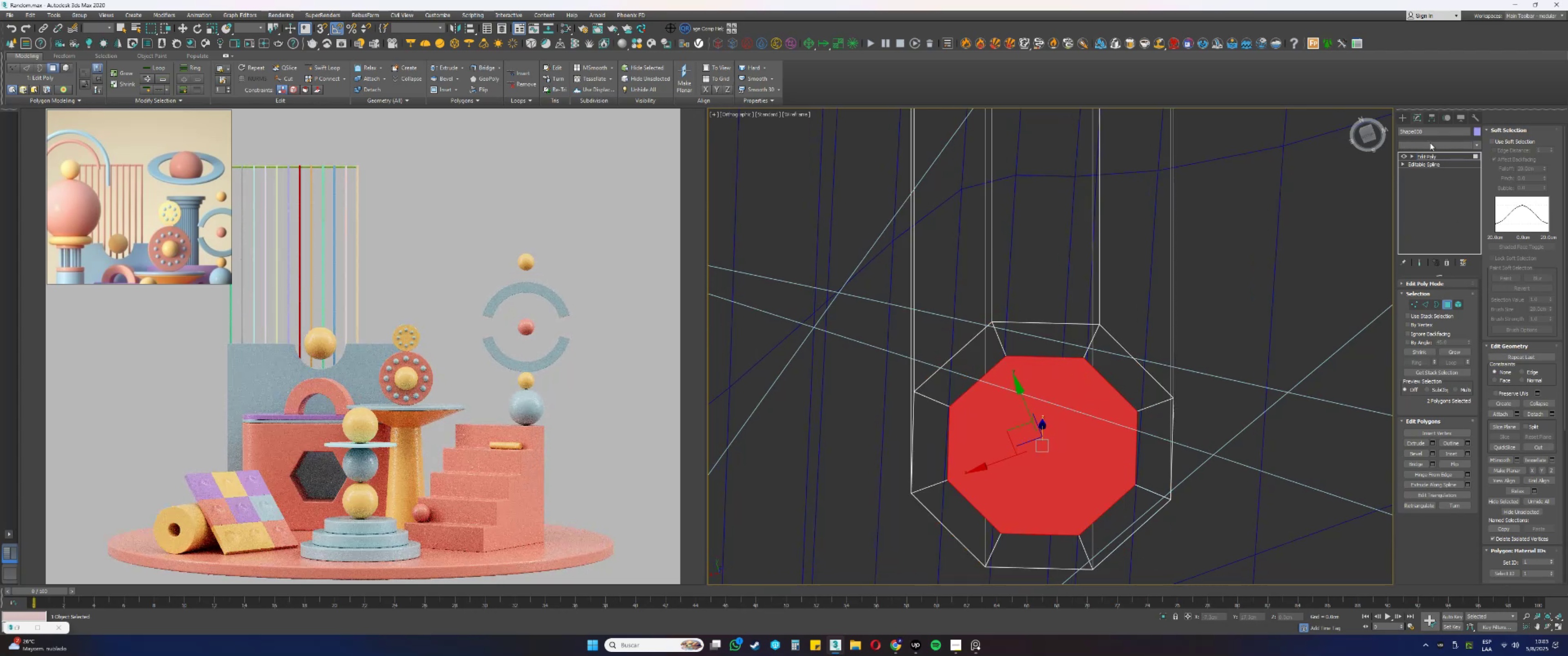 
key(Q)
 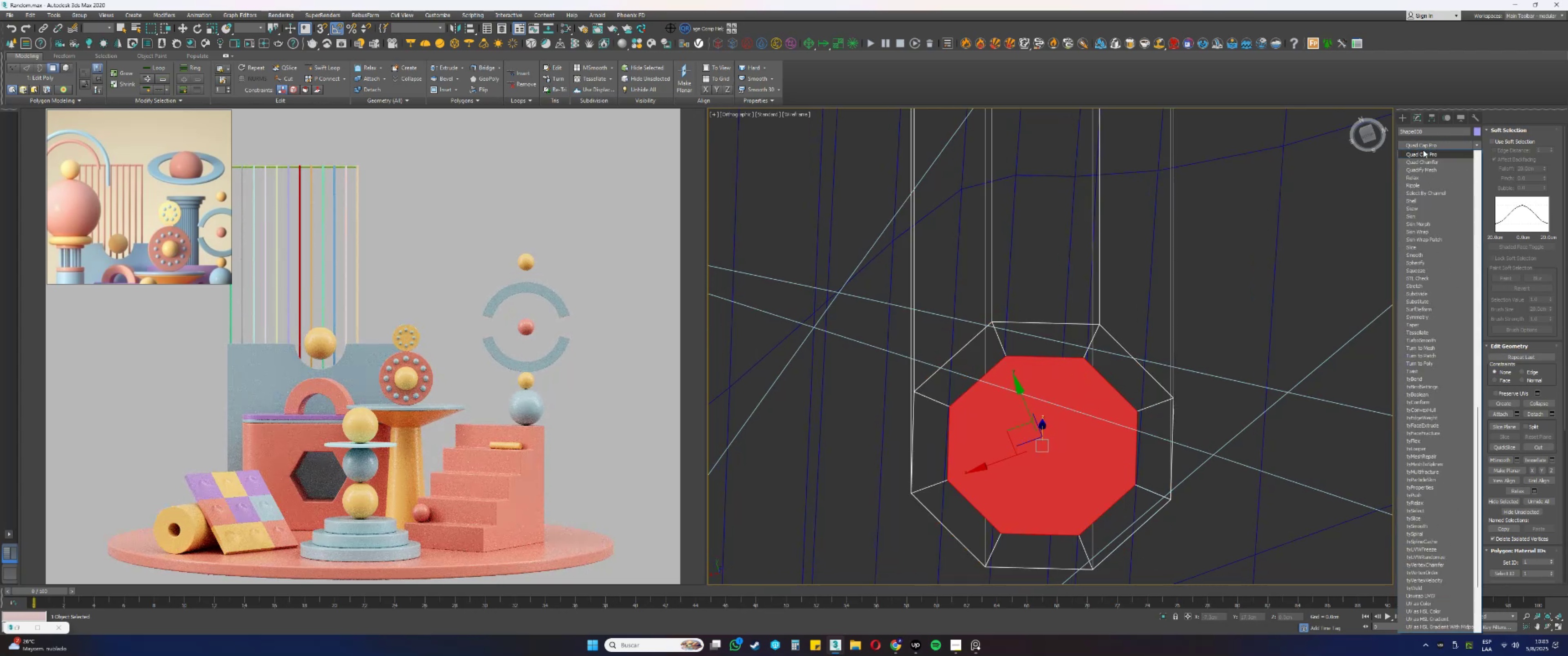 
left_click([1419, 154])
 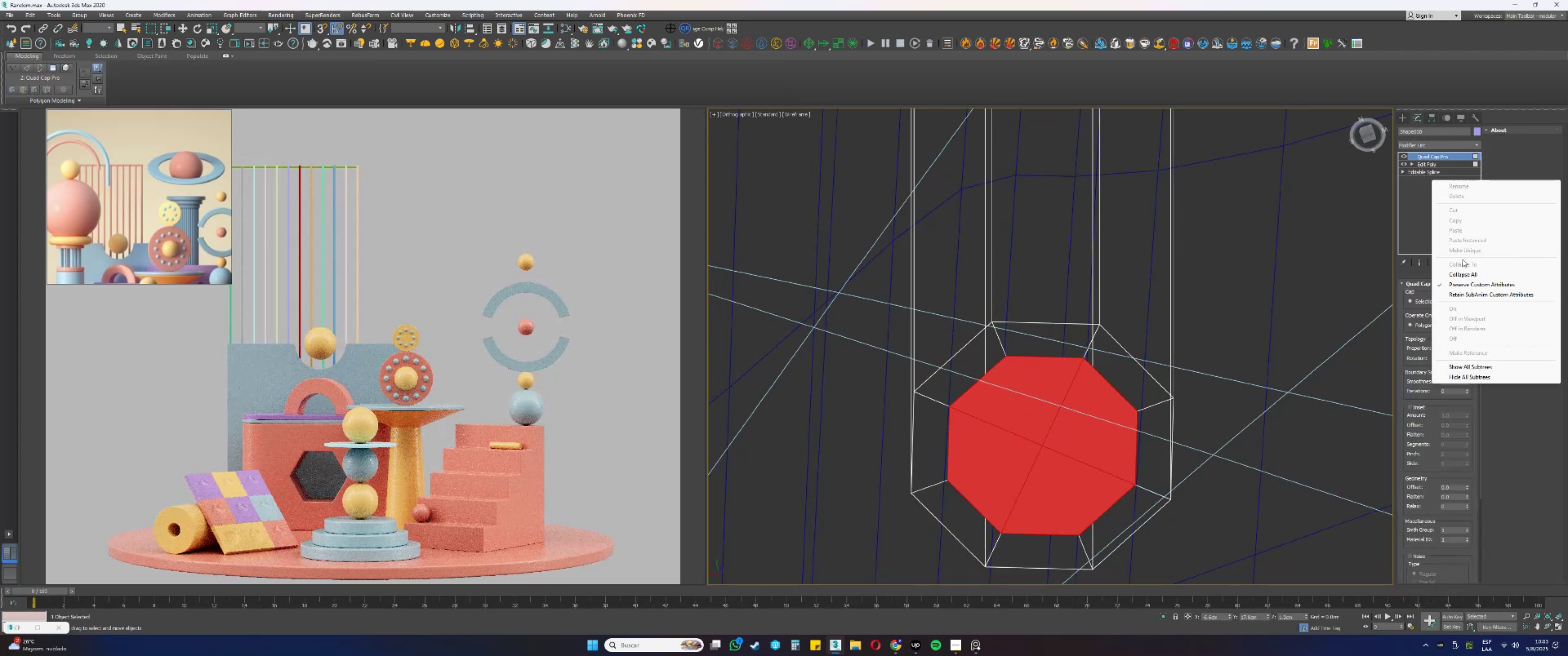 
left_click([1458, 273])
 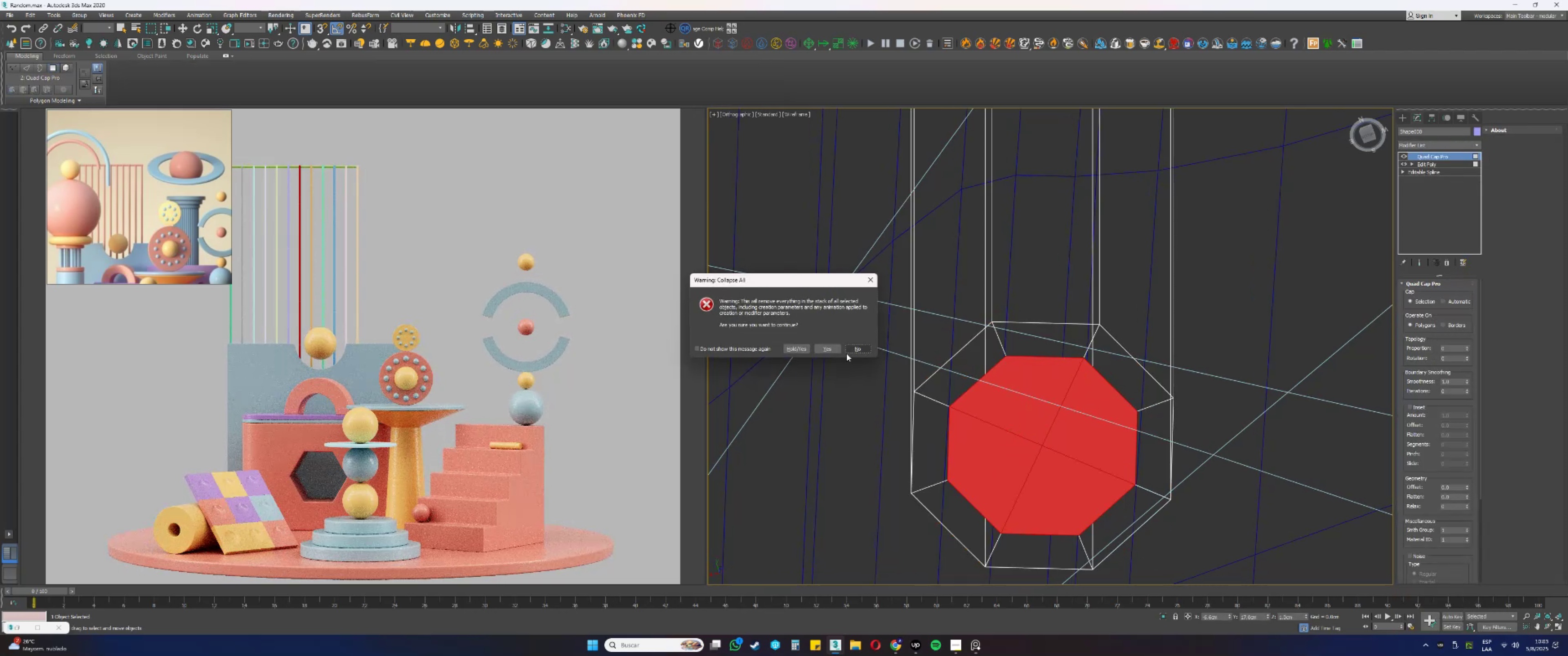 
left_click([823, 351])
 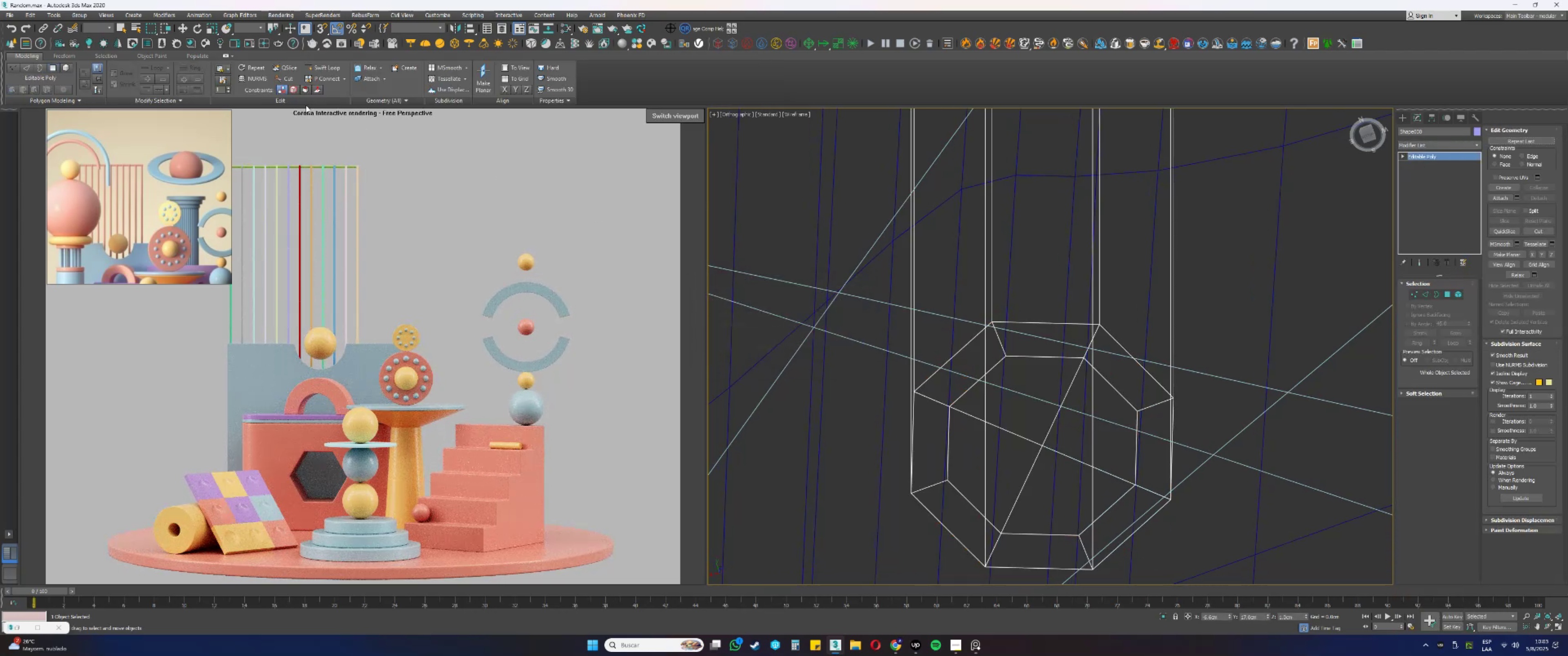 
left_click([322, 63])
 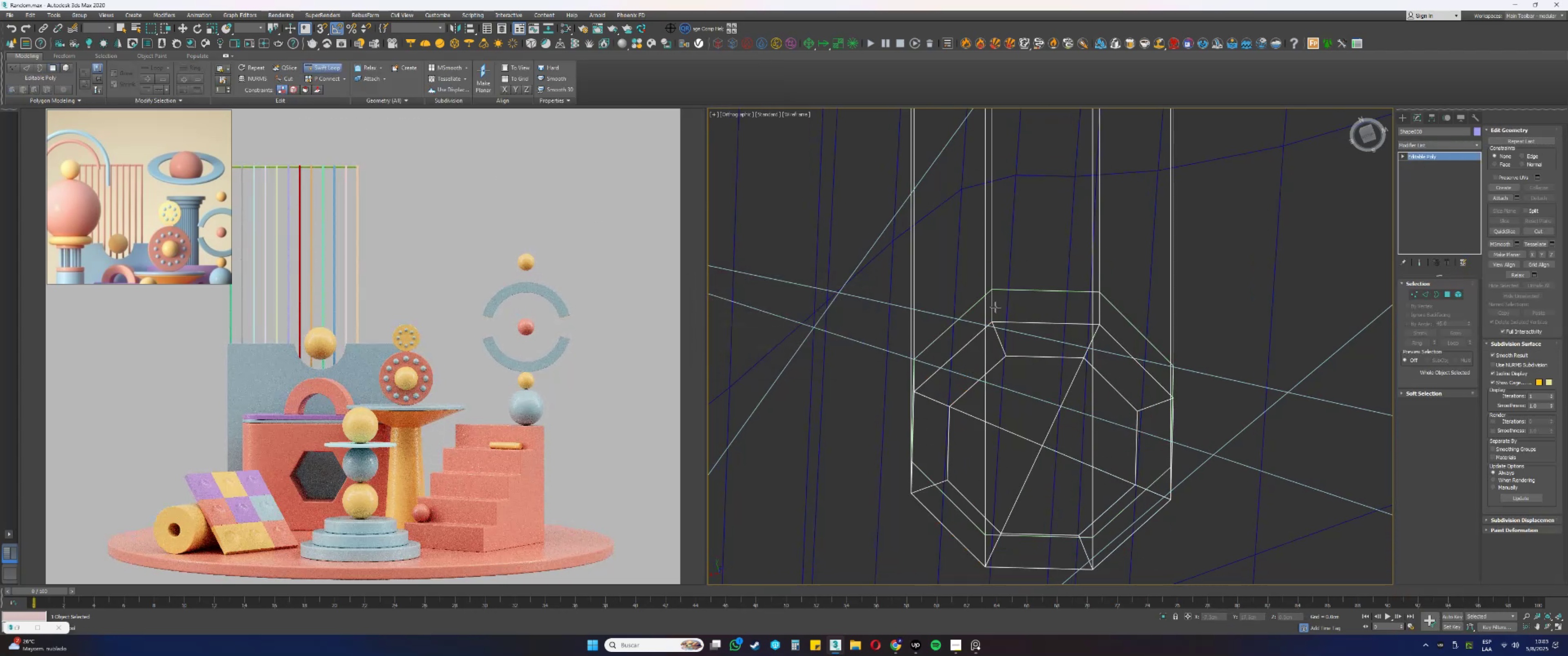 
left_click([995, 305])
 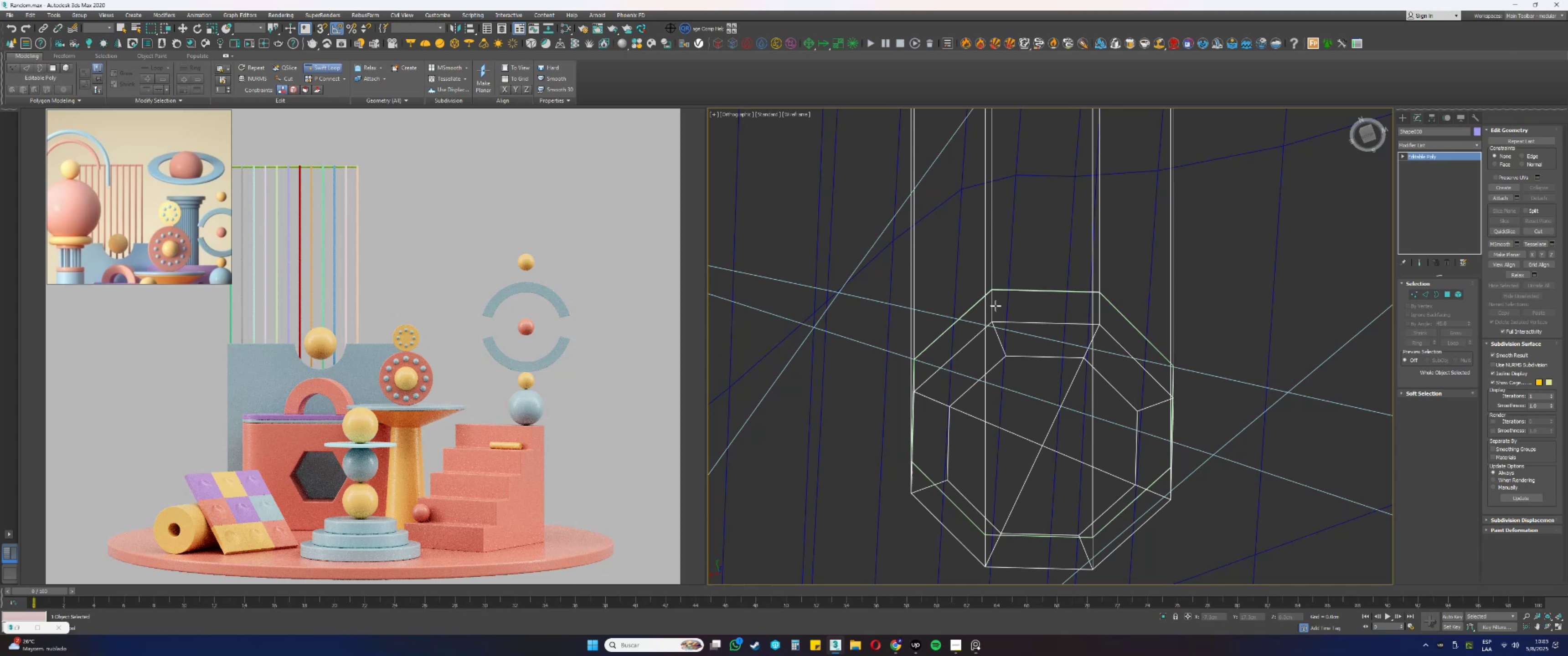 
right_click([1044, 288])
 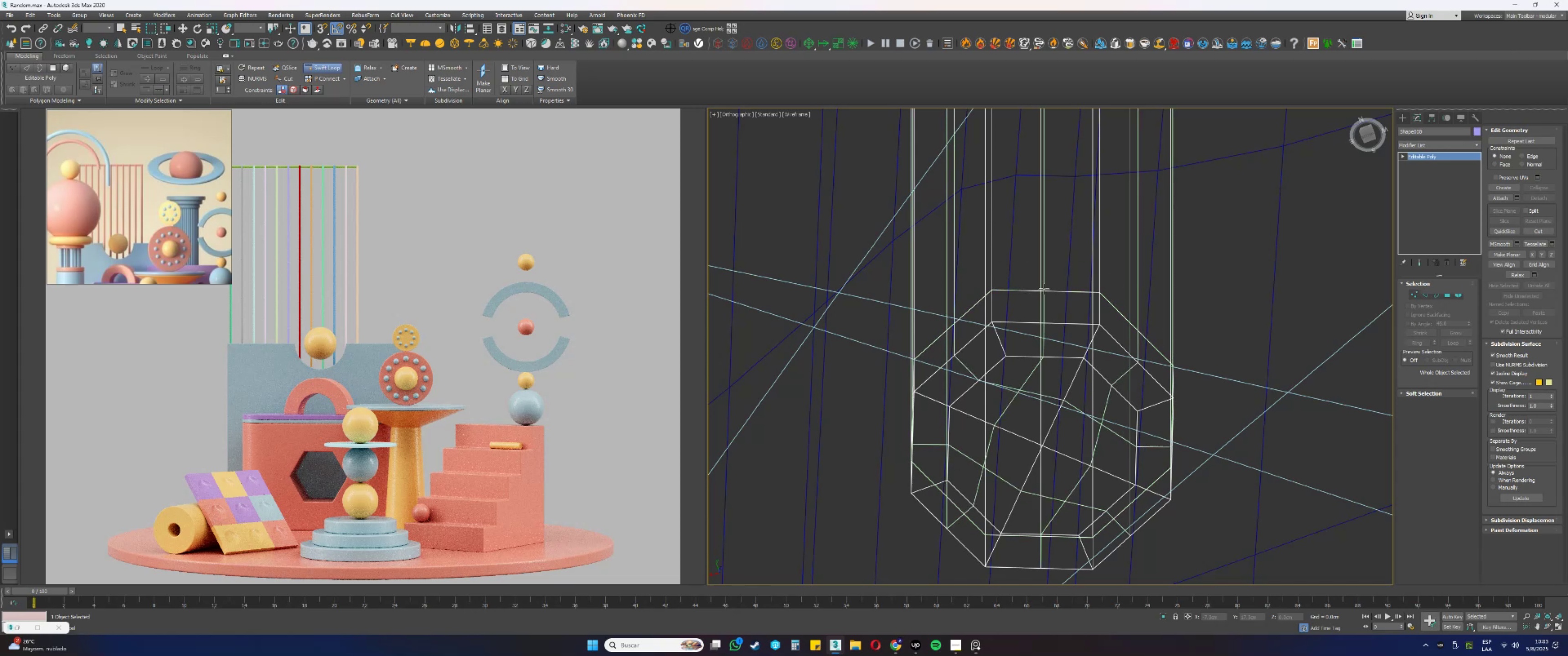 
scroll: coordinate [1055, 301], scroll_direction: down, amount: 15.0
 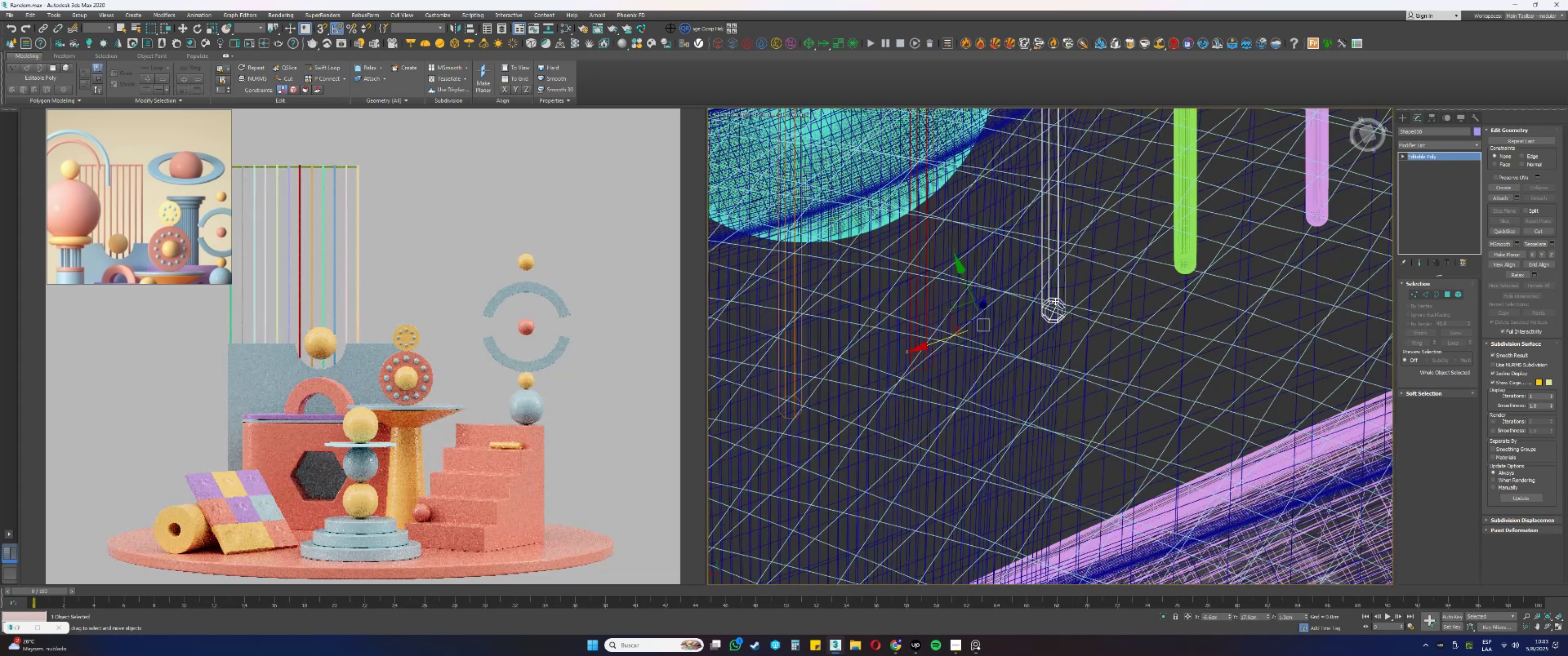 
hold_key(key=AltLeft, duration=0.87)
 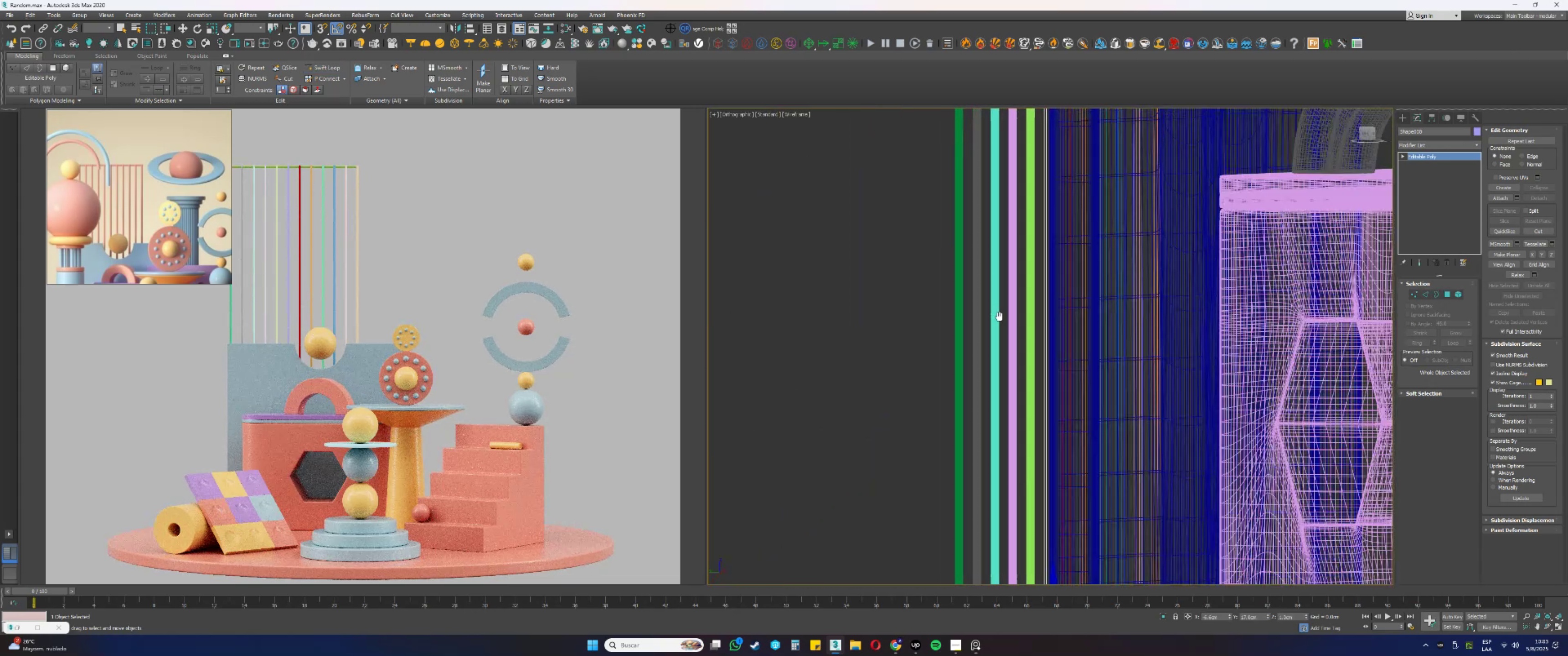 
key(Alt+AltLeft)
 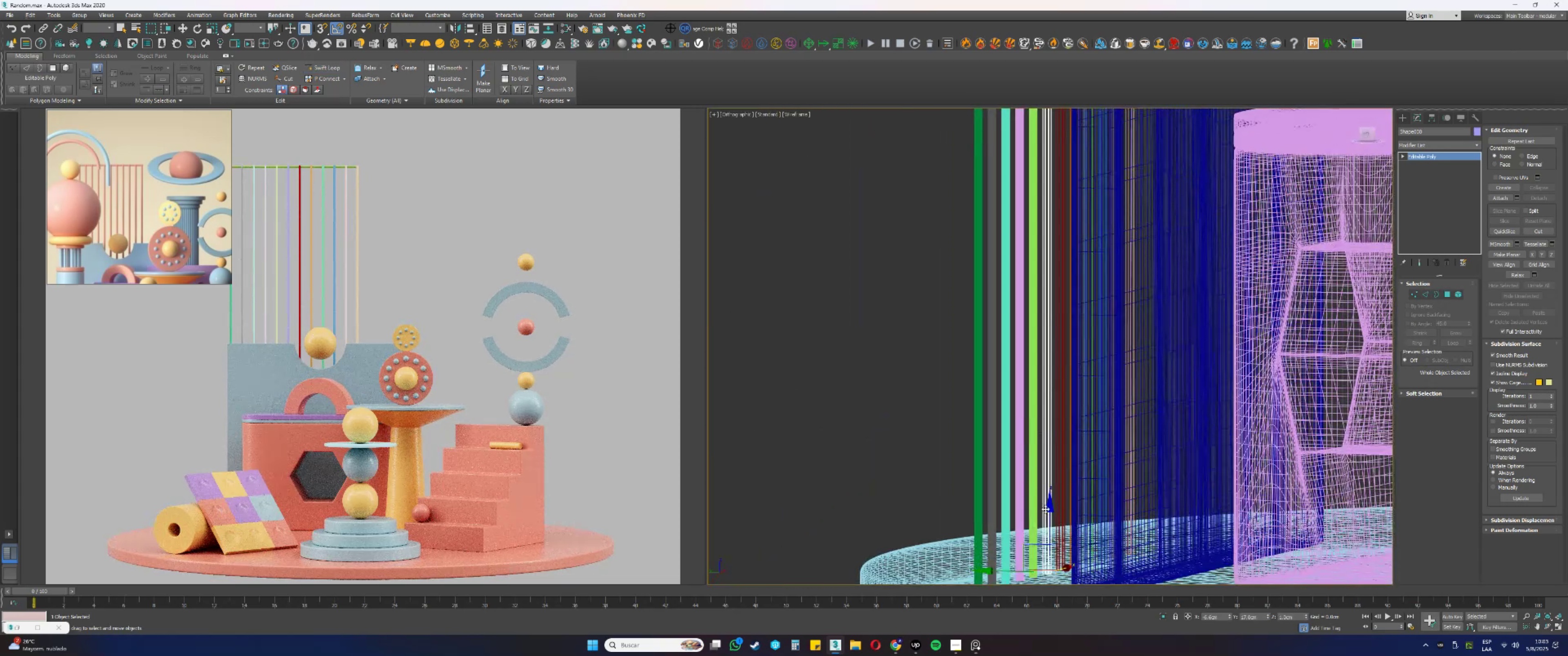 
scroll: coordinate [1082, 445], scroll_direction: up, amount: 10.0
 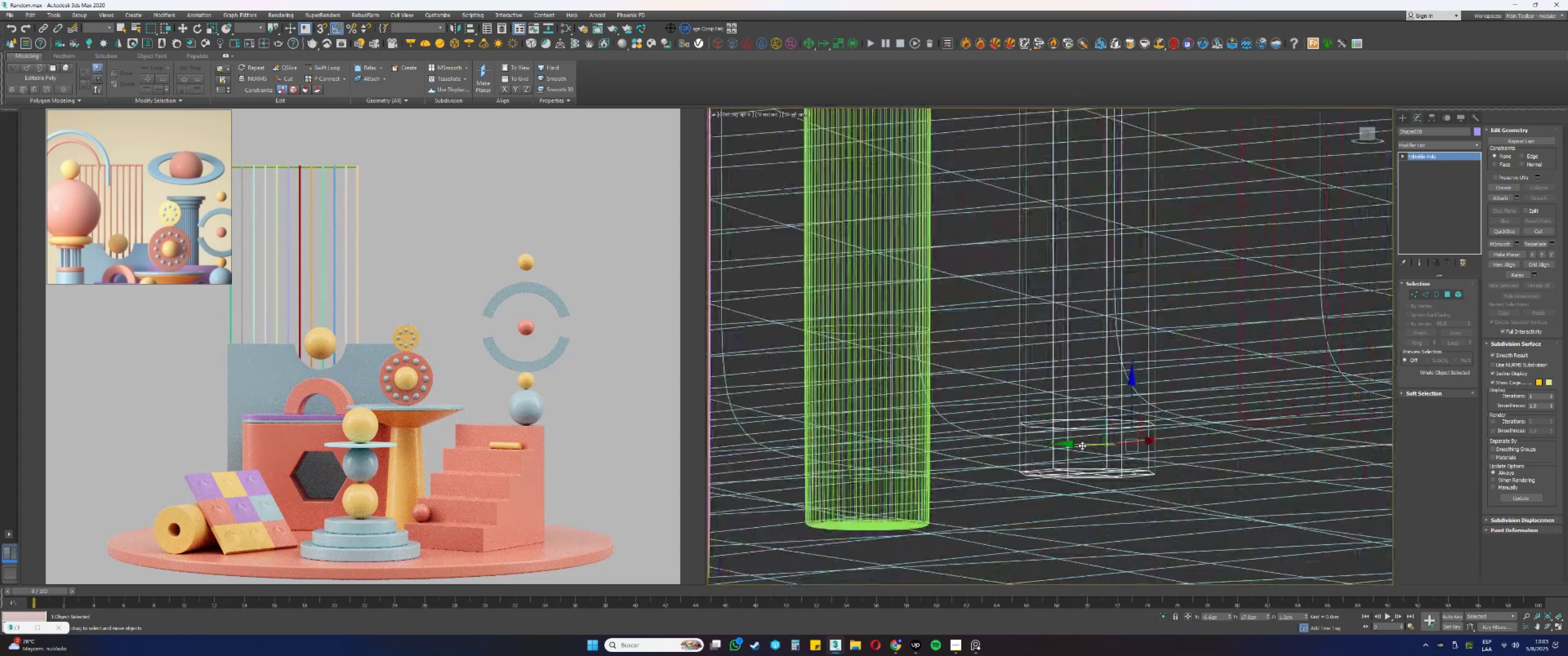 
key(F3)
 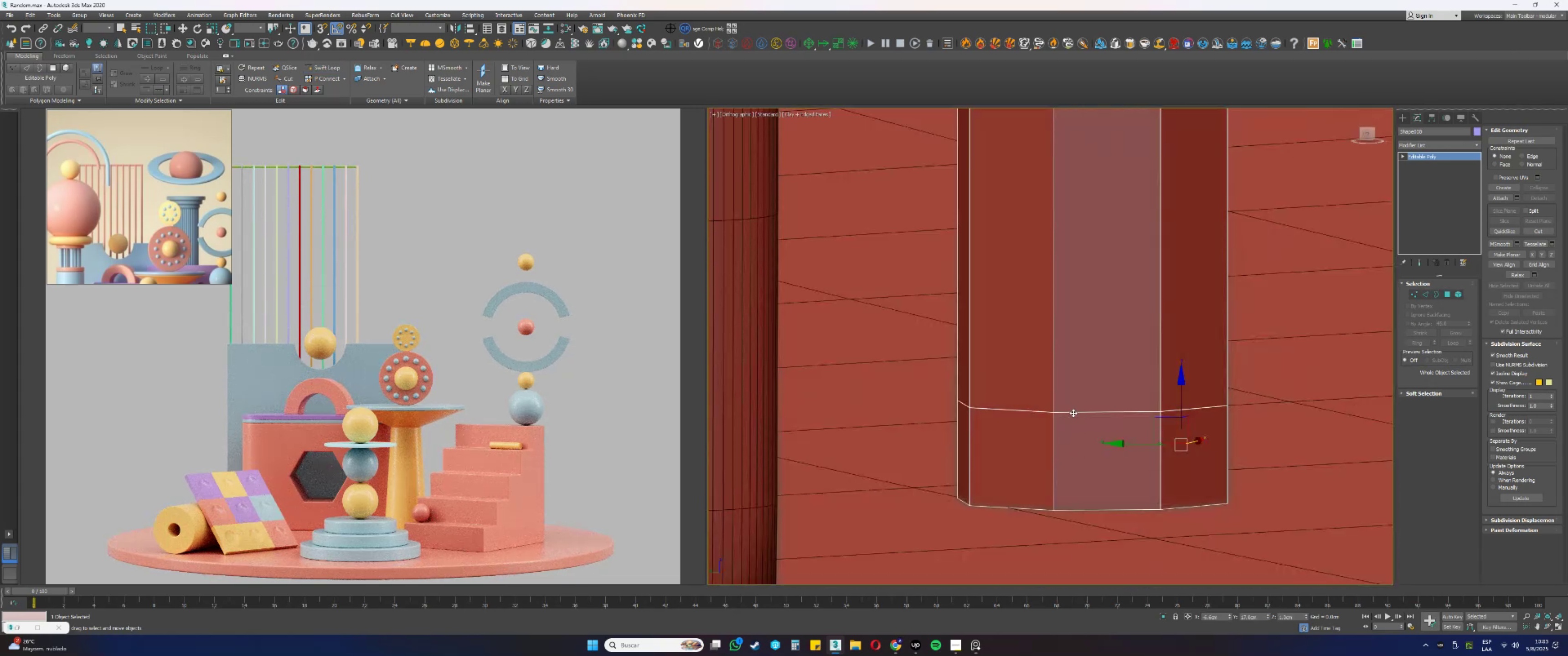 
key(2)
 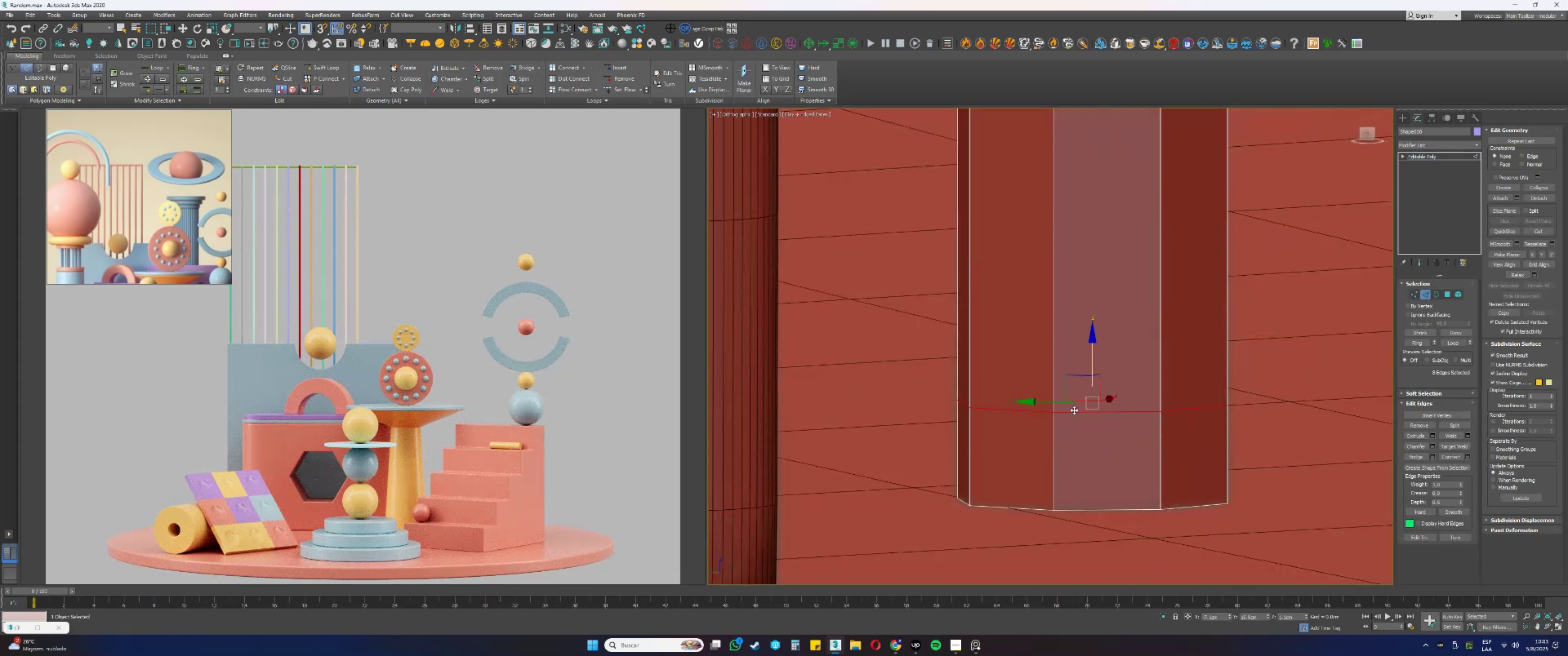 
left_click_drag(start_coordinate=[1093, 348], to_coordinate=[1091, 401])
 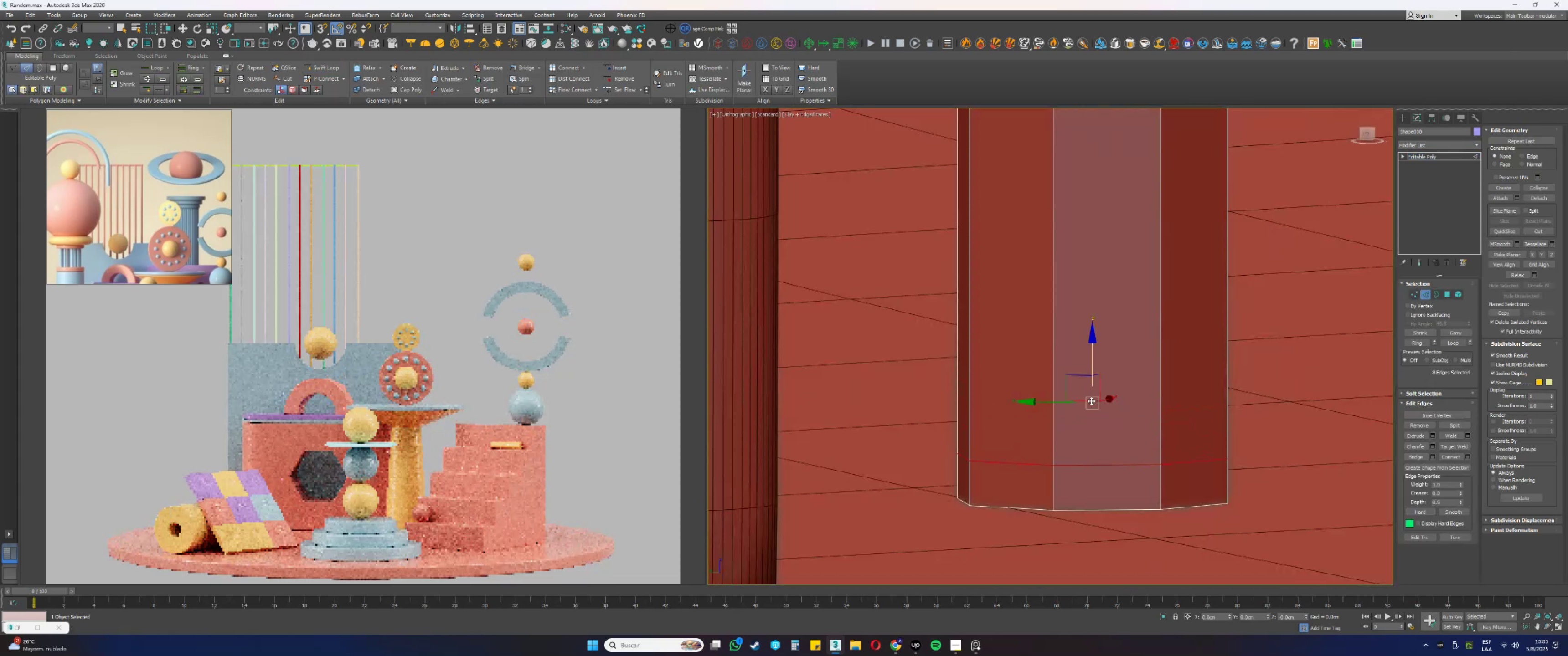 
key(F3)
 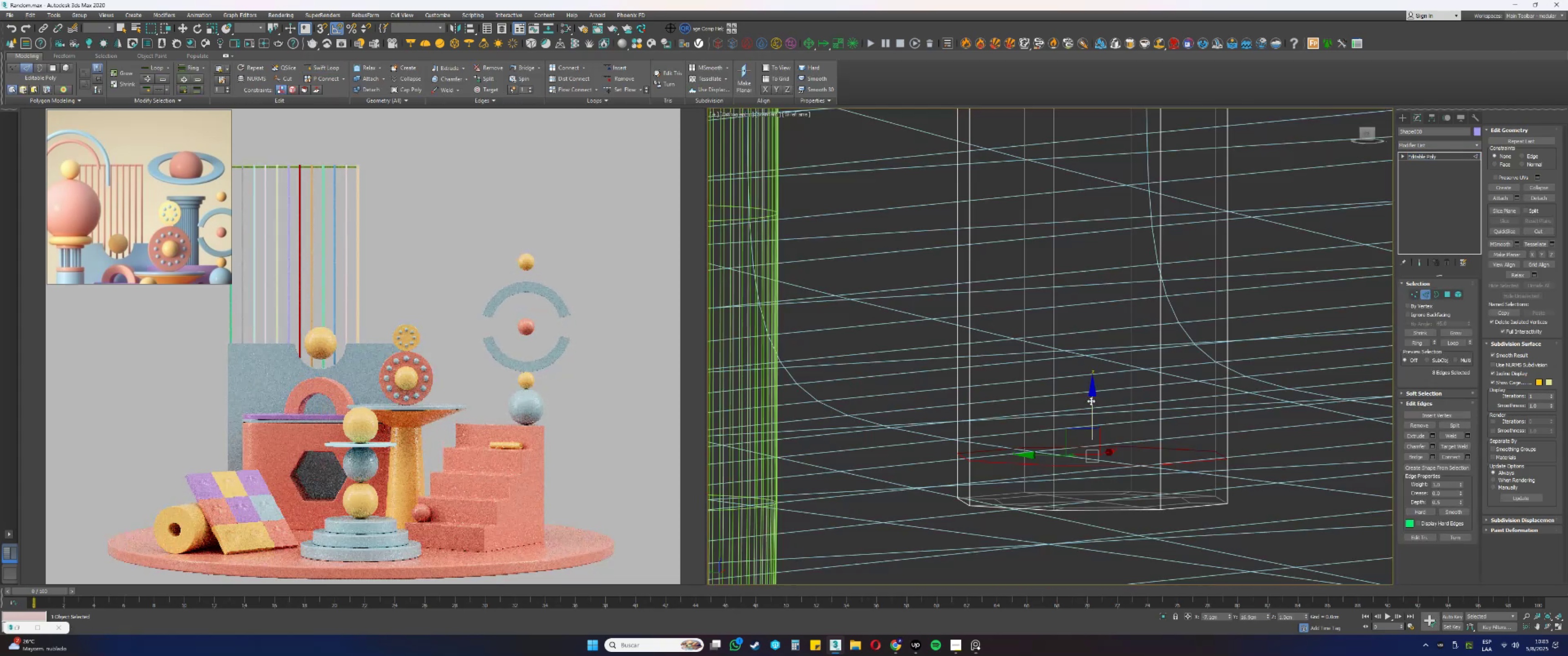 
key(F3)
 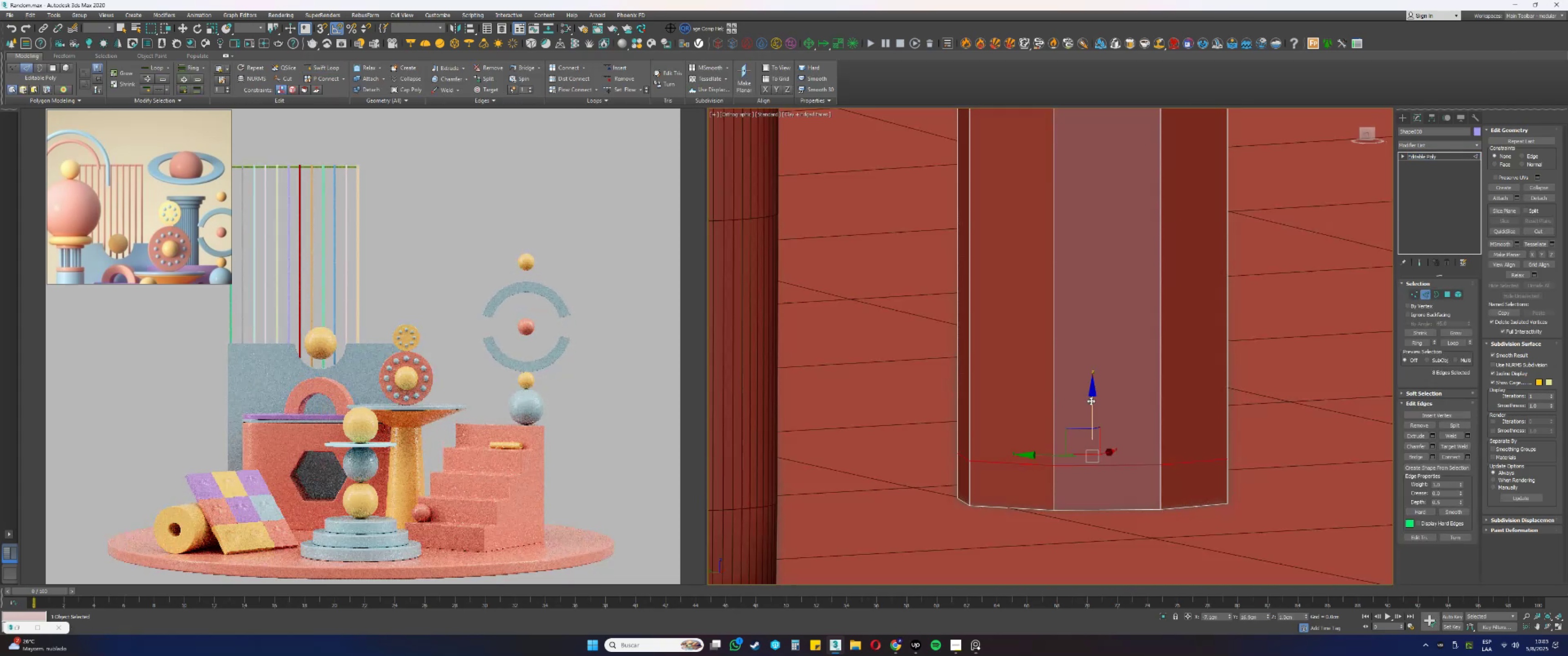 
scroll: coordinate [1102, 480], scroll_direction: down, amount: 23.0
 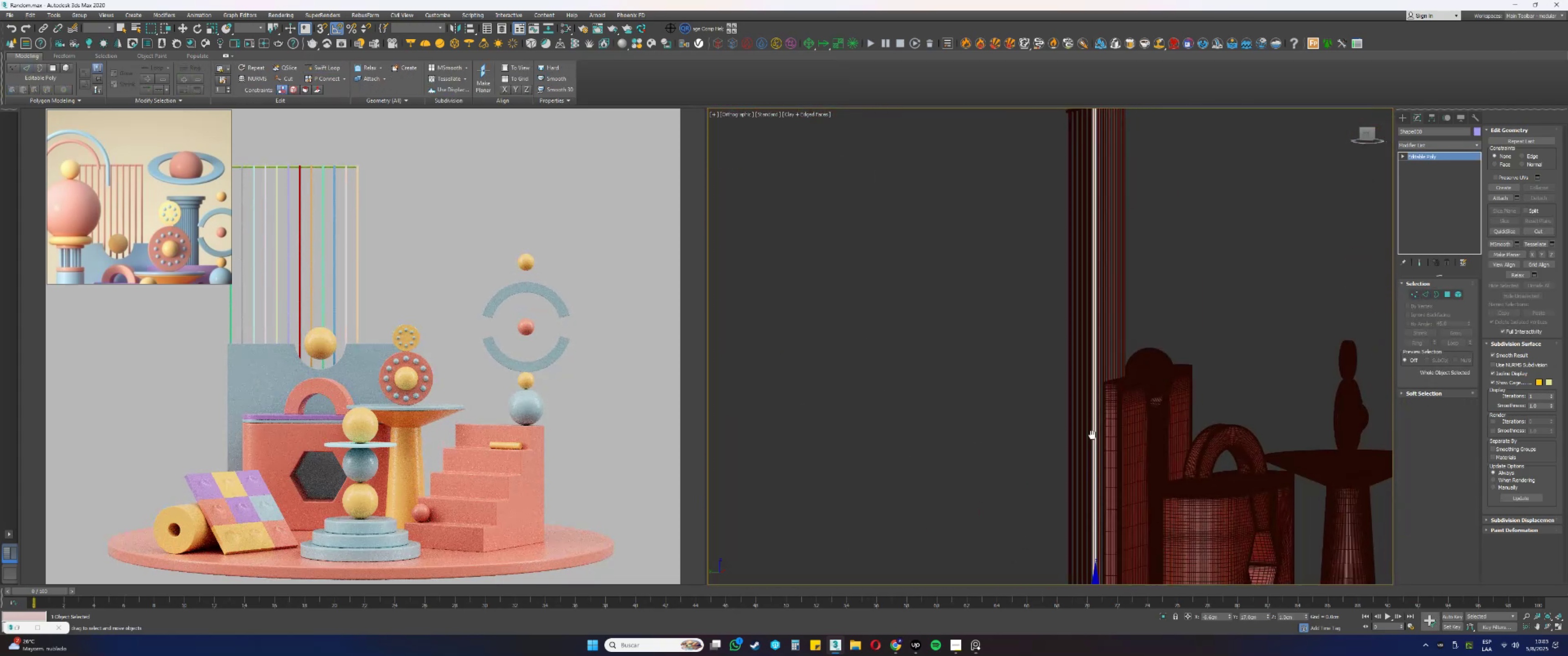 
key(2)
 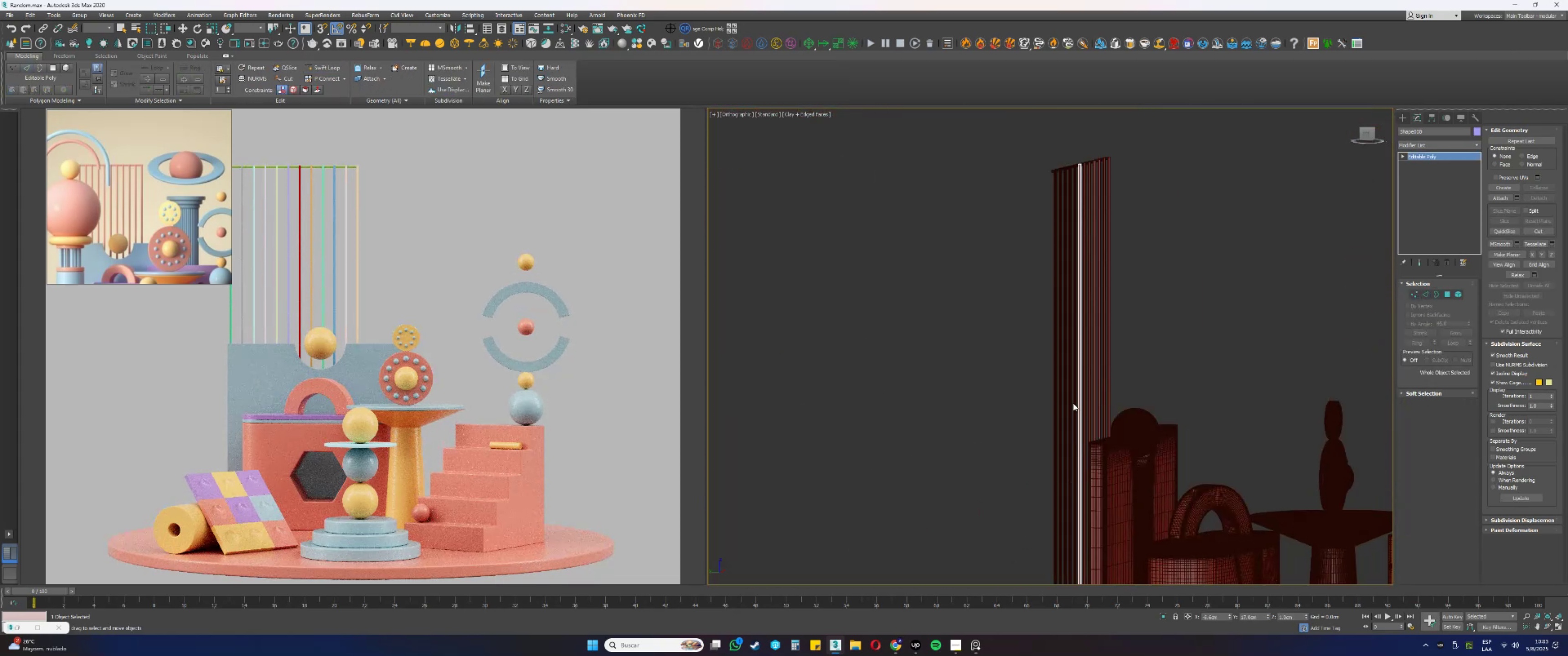 
scroll: coordinate [1070, 244], scroll_direction: up, amount: 15.0
 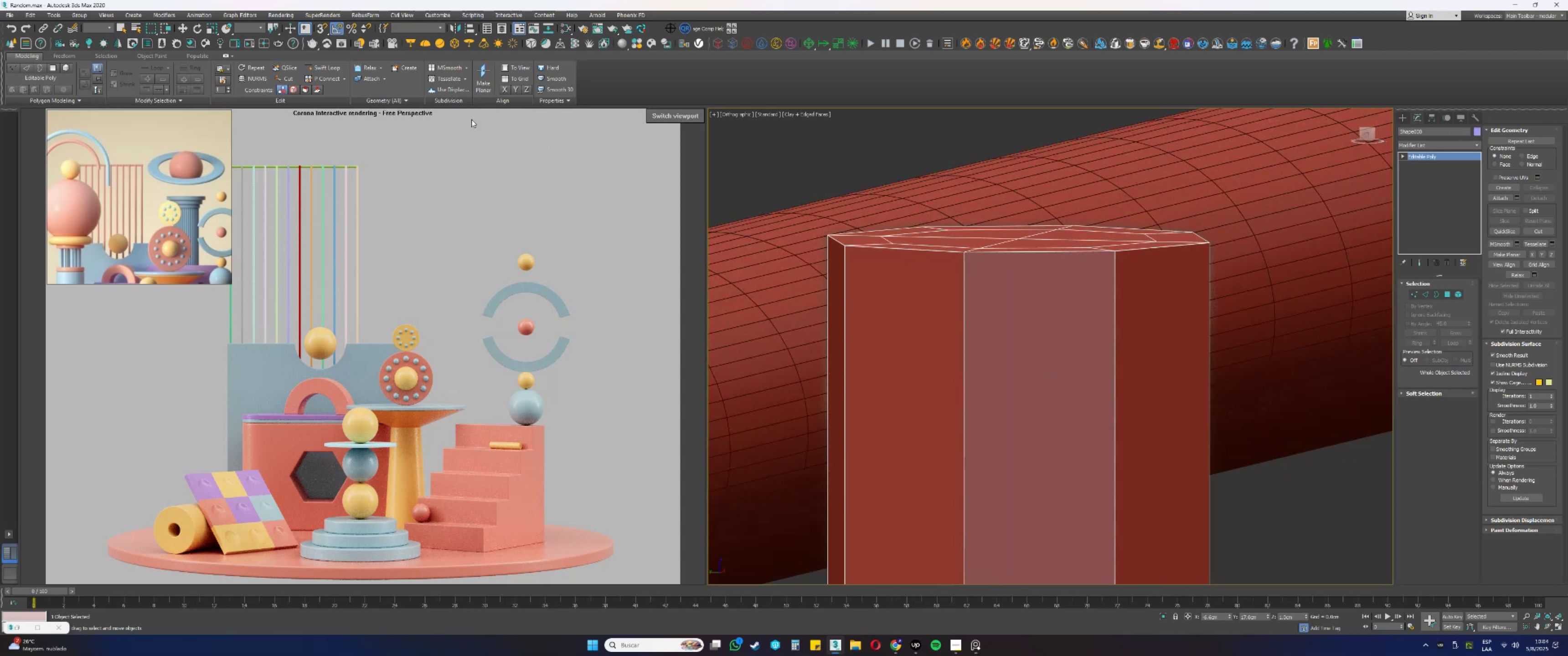 
left_click([320, 64])
 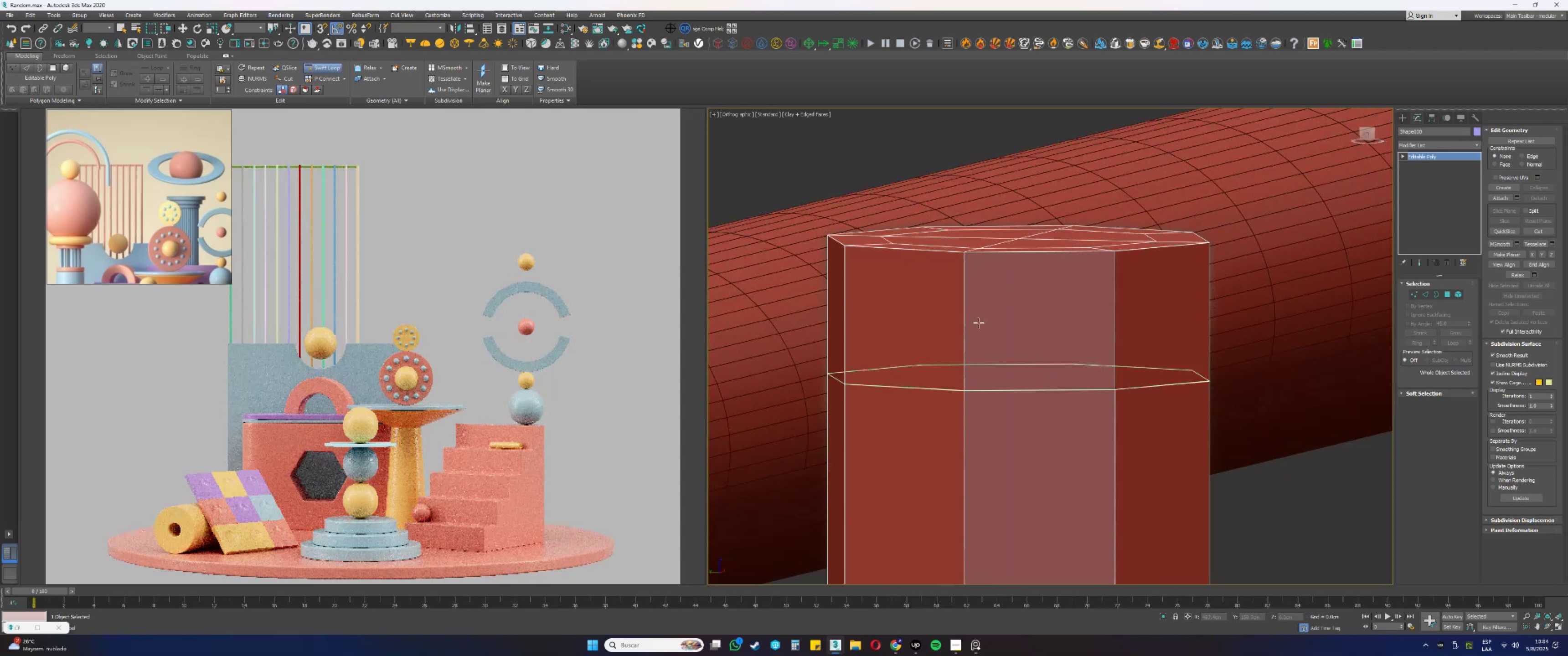 
hold_key(key=AltLeft, duration=1.39)
hold_key(key=ControlLeft, duration=1.37)
left_click_drag(start_coordinate=[980, 389], to_coordinate=[987, 294])
 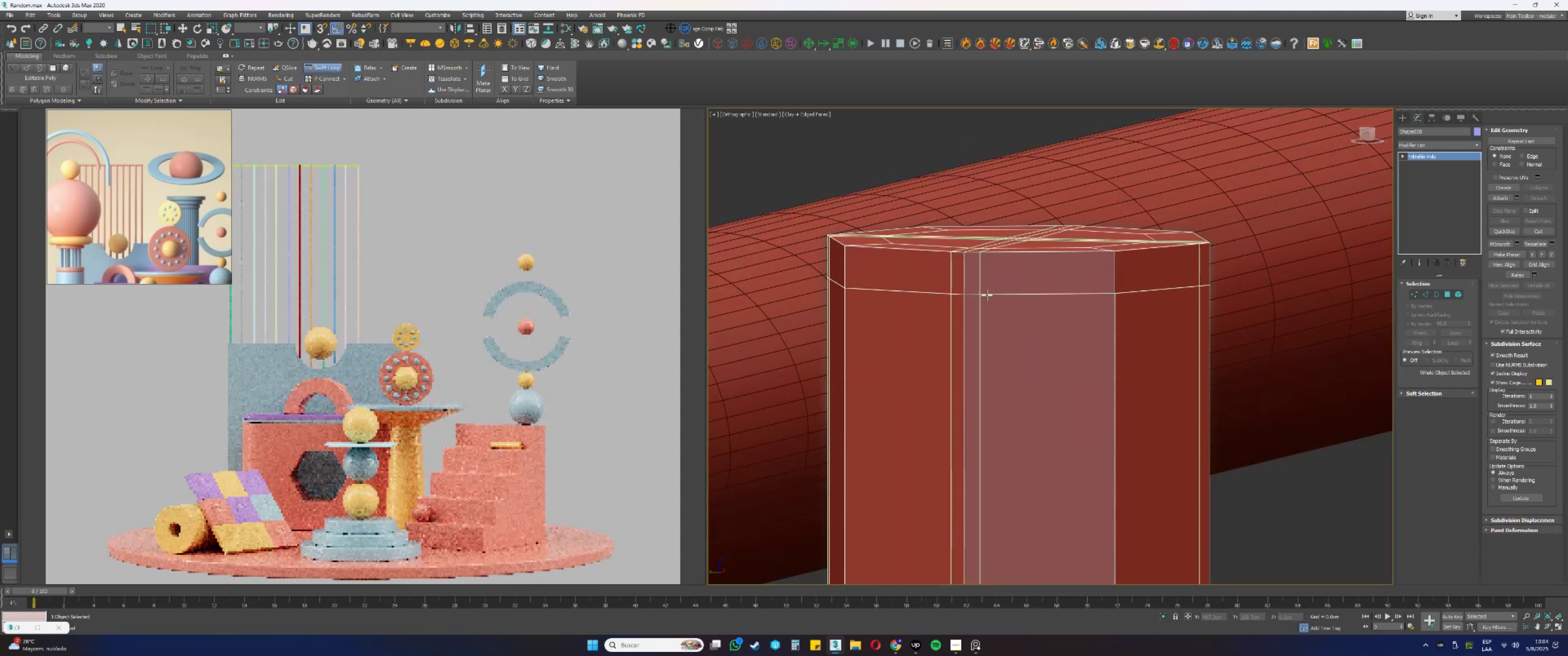 
right_click([1009, 266])
 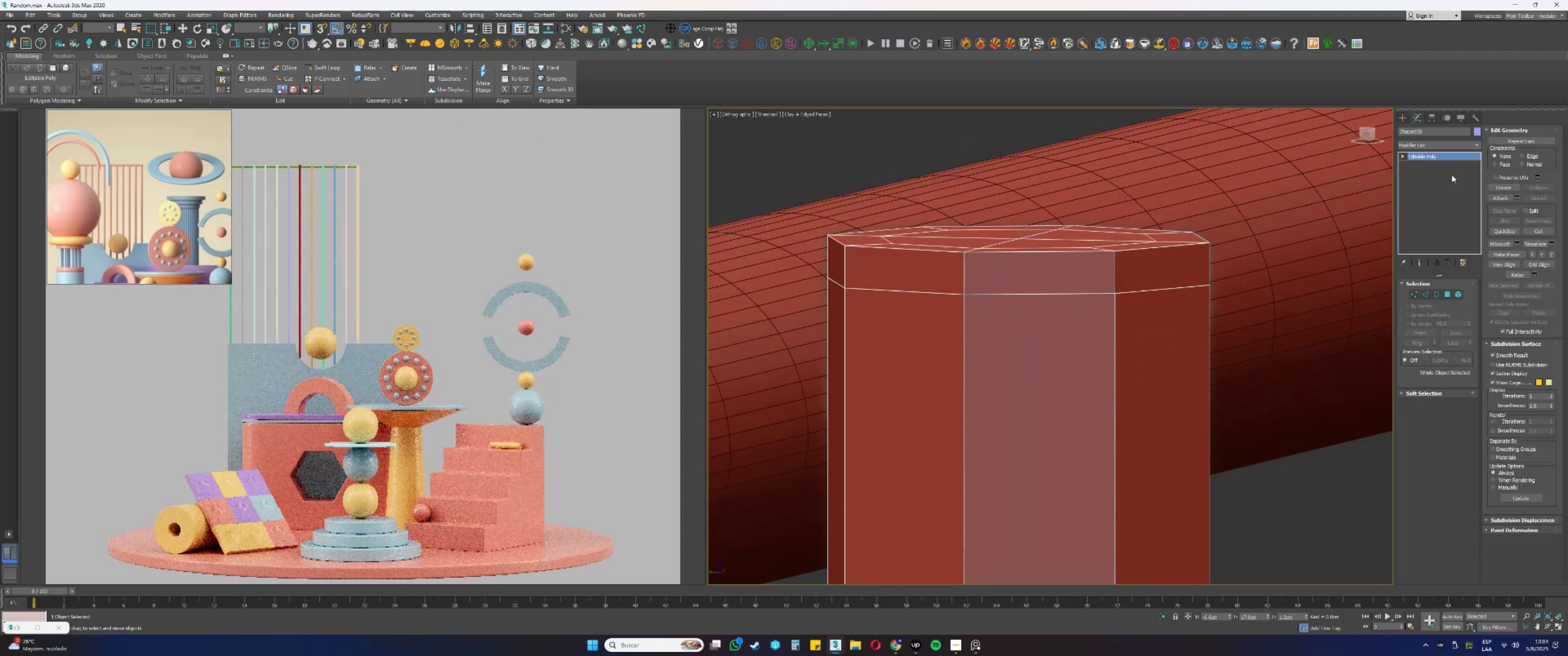 
scroll: coordinate [1057, 253], scroll_direction: down, amount: 10.0
 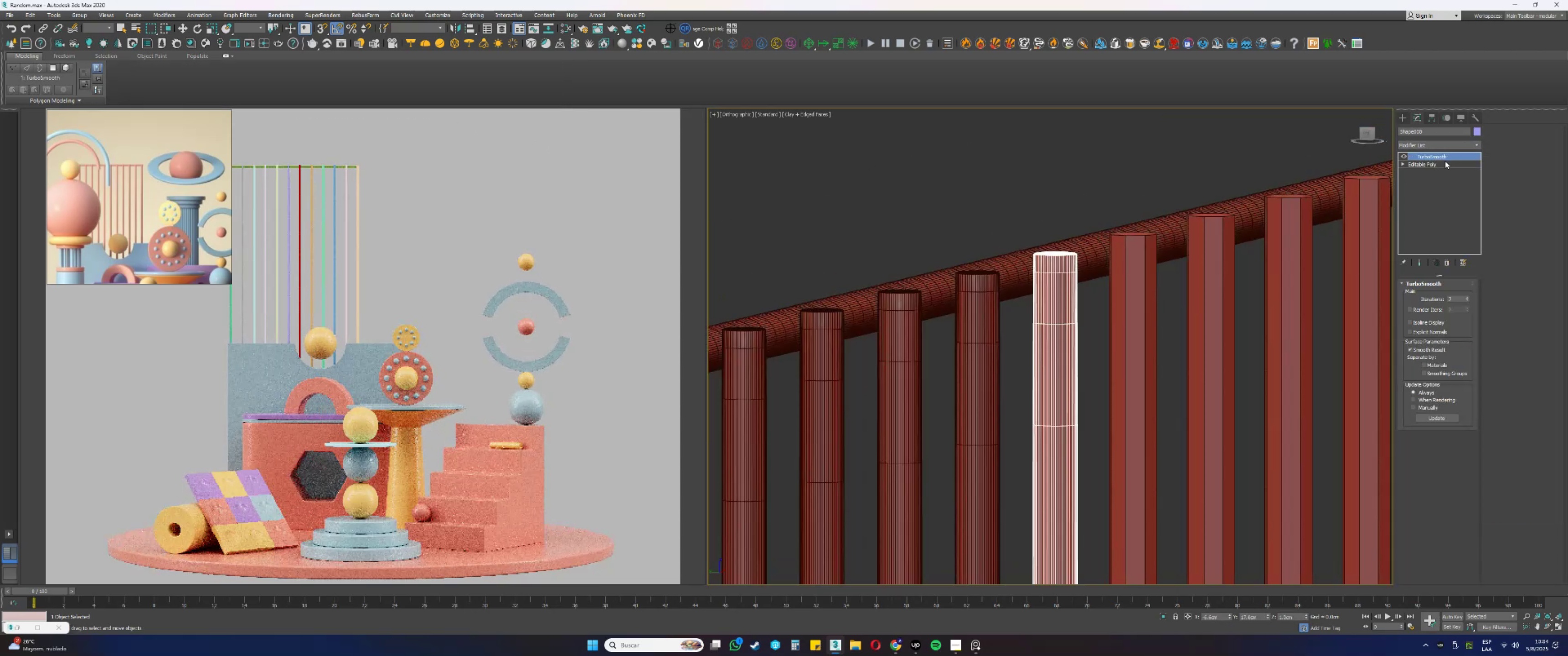 
key(Control+ControlLeft)
 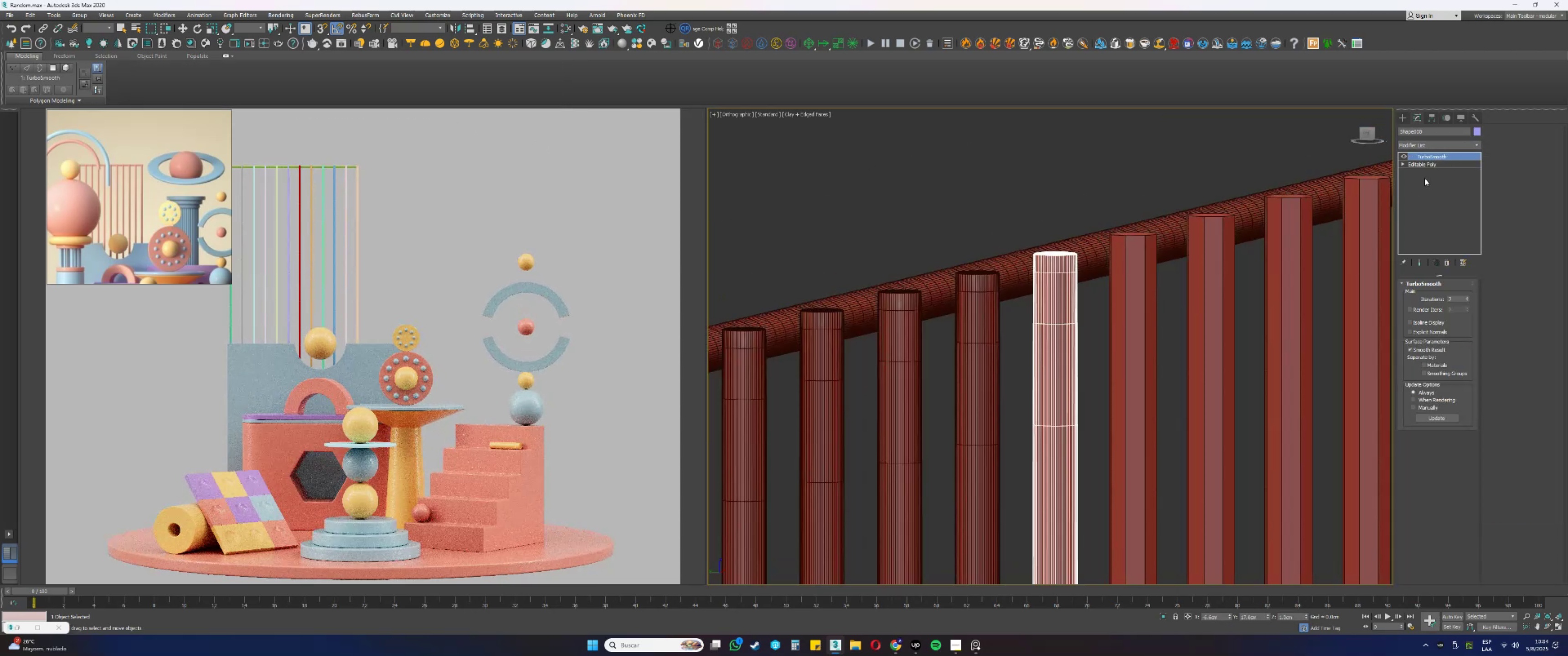 
key(Control+Z)
 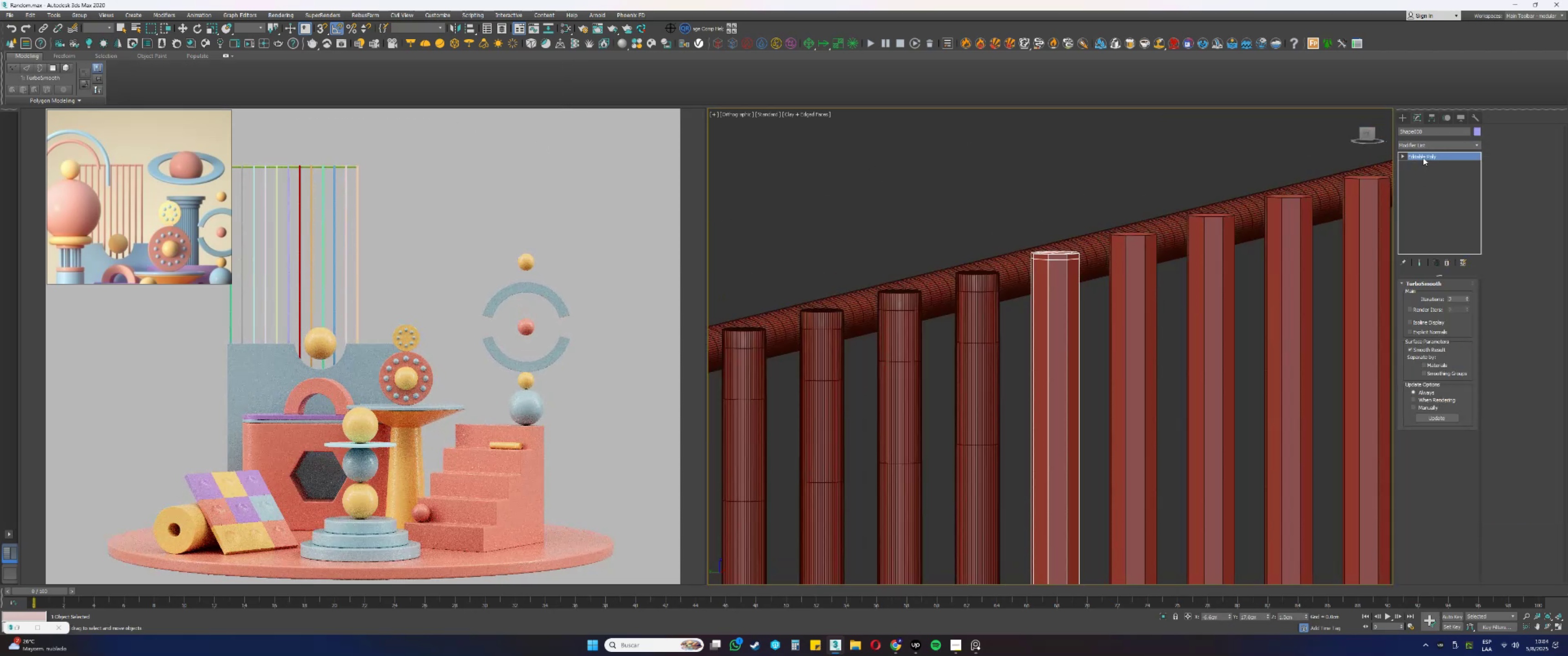 
right_click([1421, 155])
 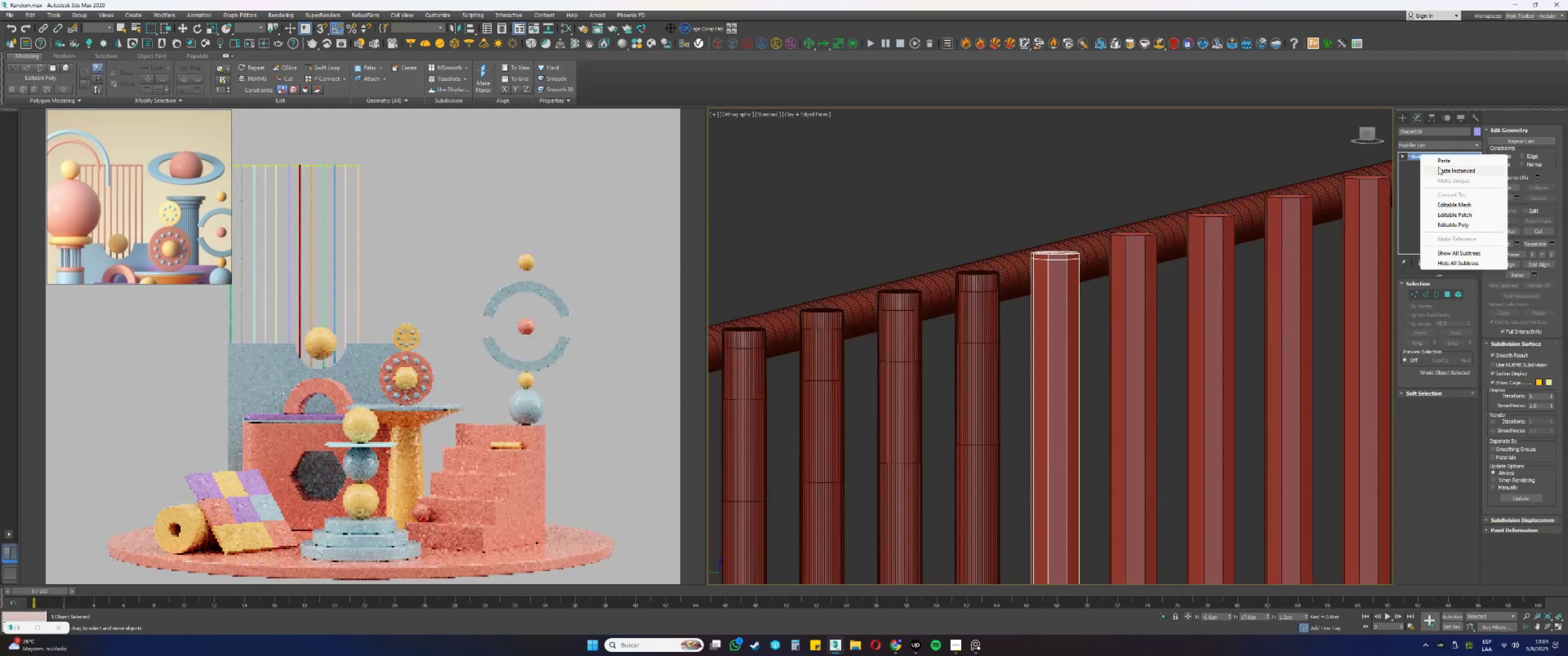 
left_click([1443, 170])
 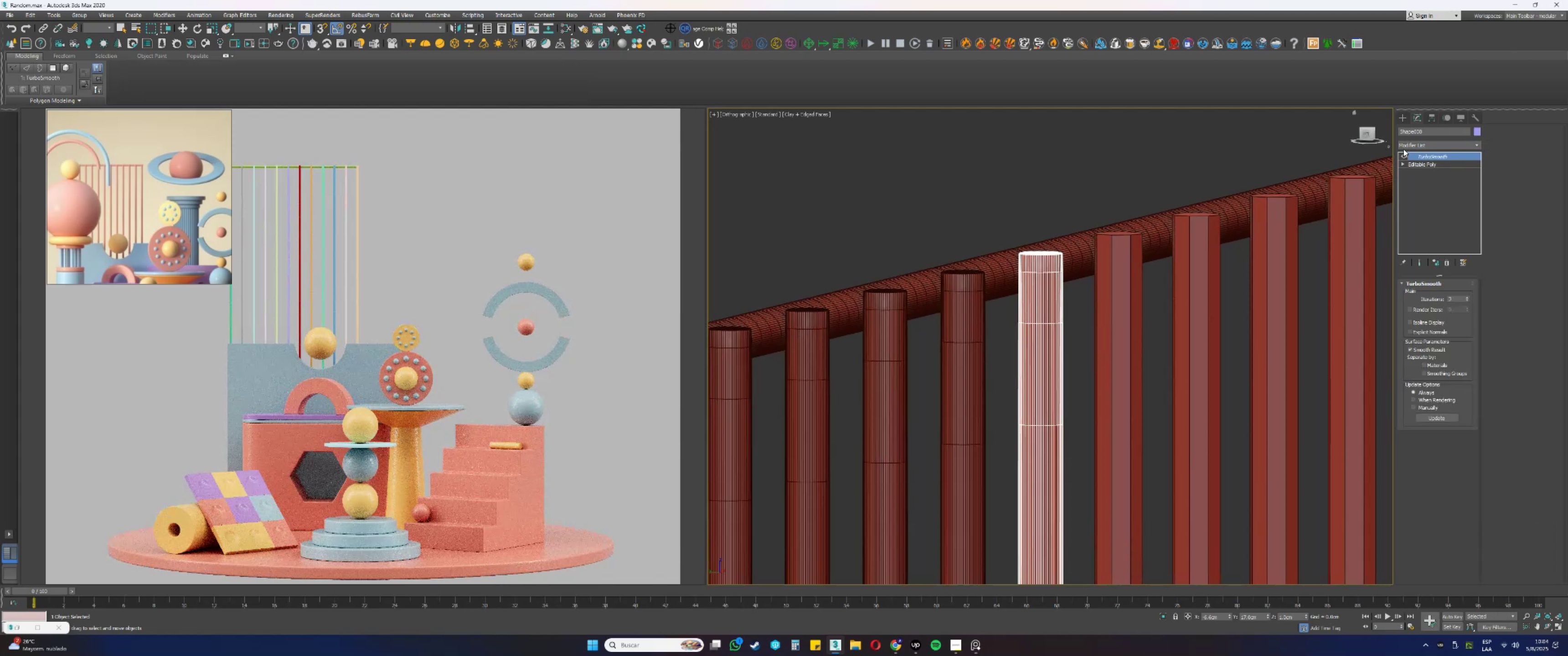 
double_click([1404, 154])
 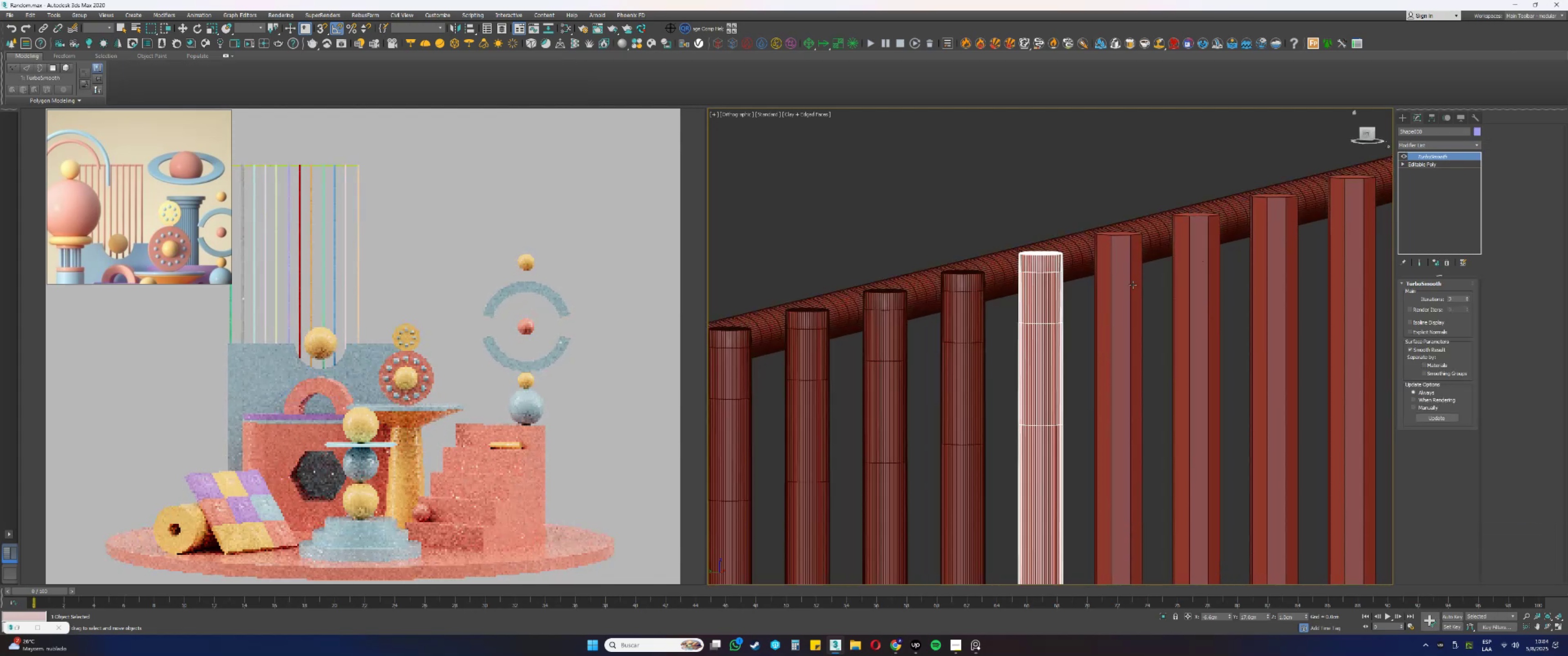 
left_click([1128, 269])
 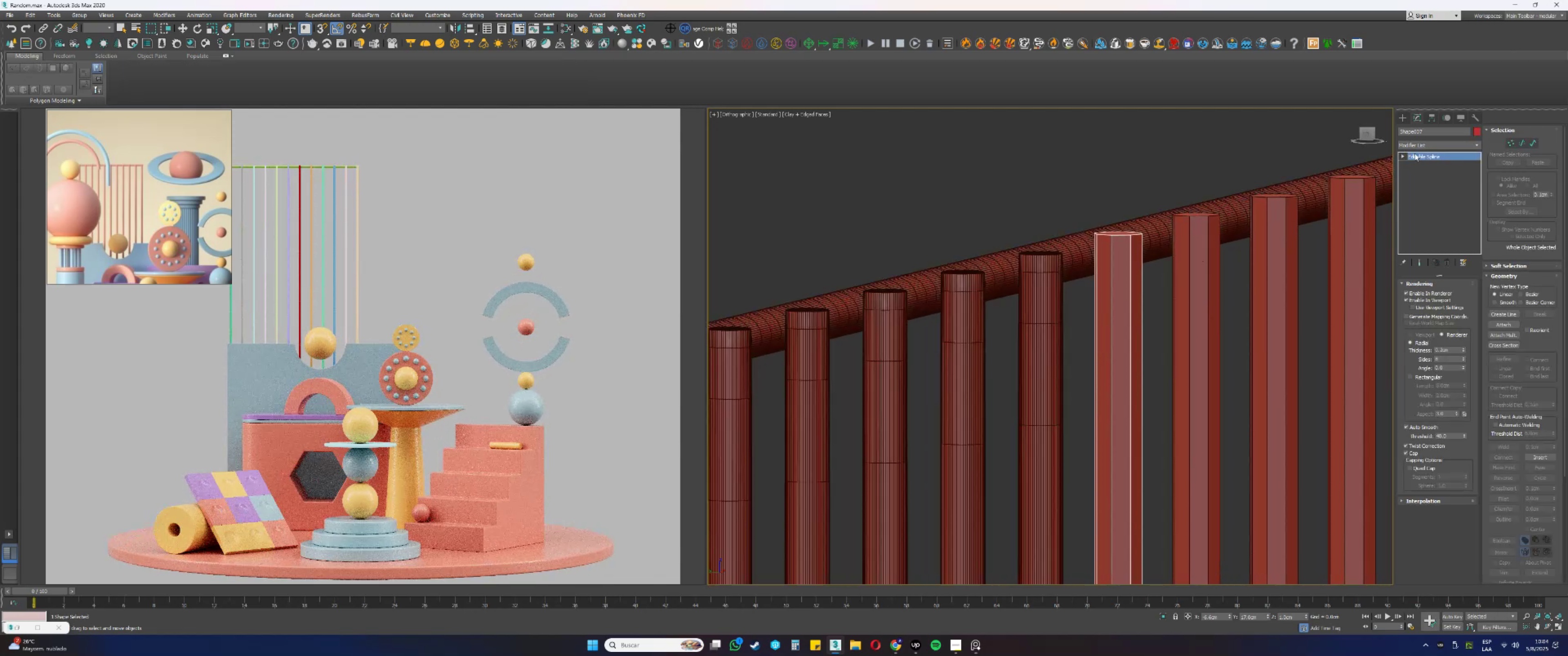 
left_click([1410, 146])
 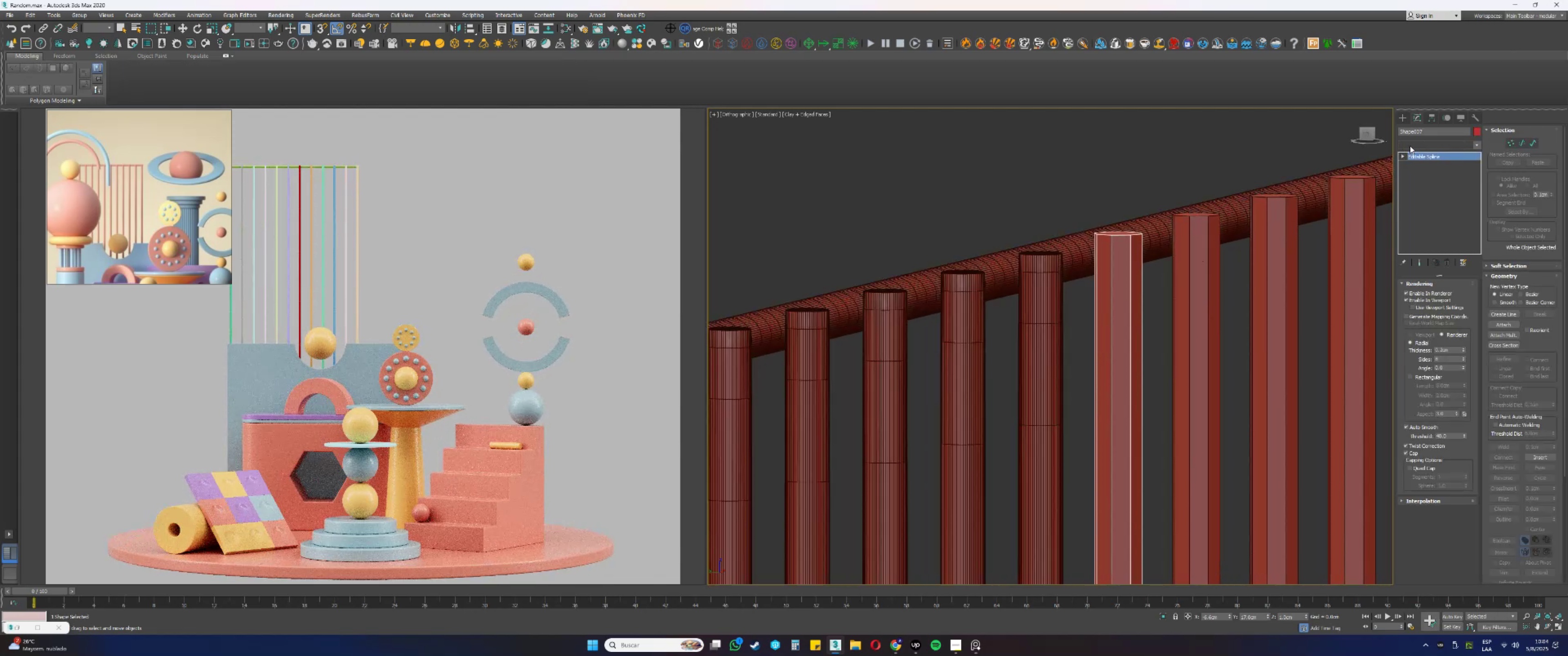 
key(E)
 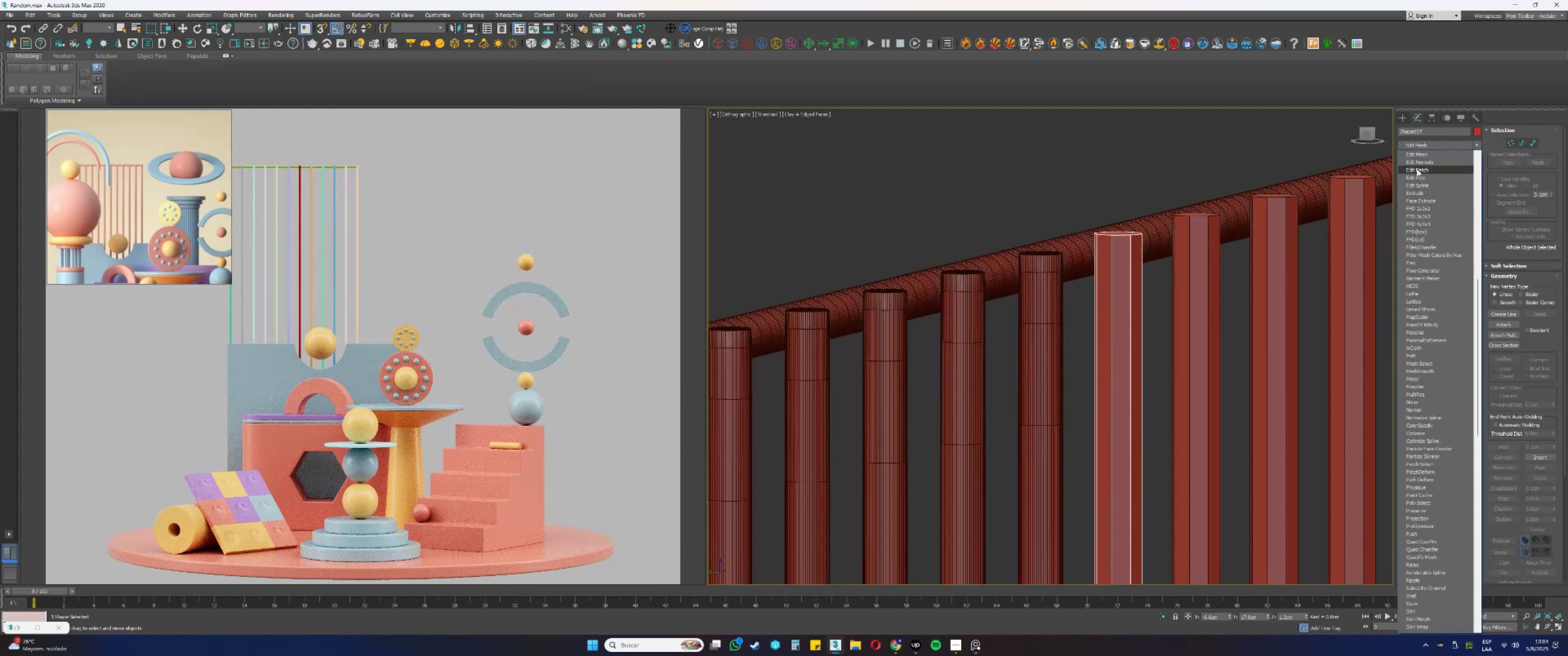 
left_click([1413, 179])
 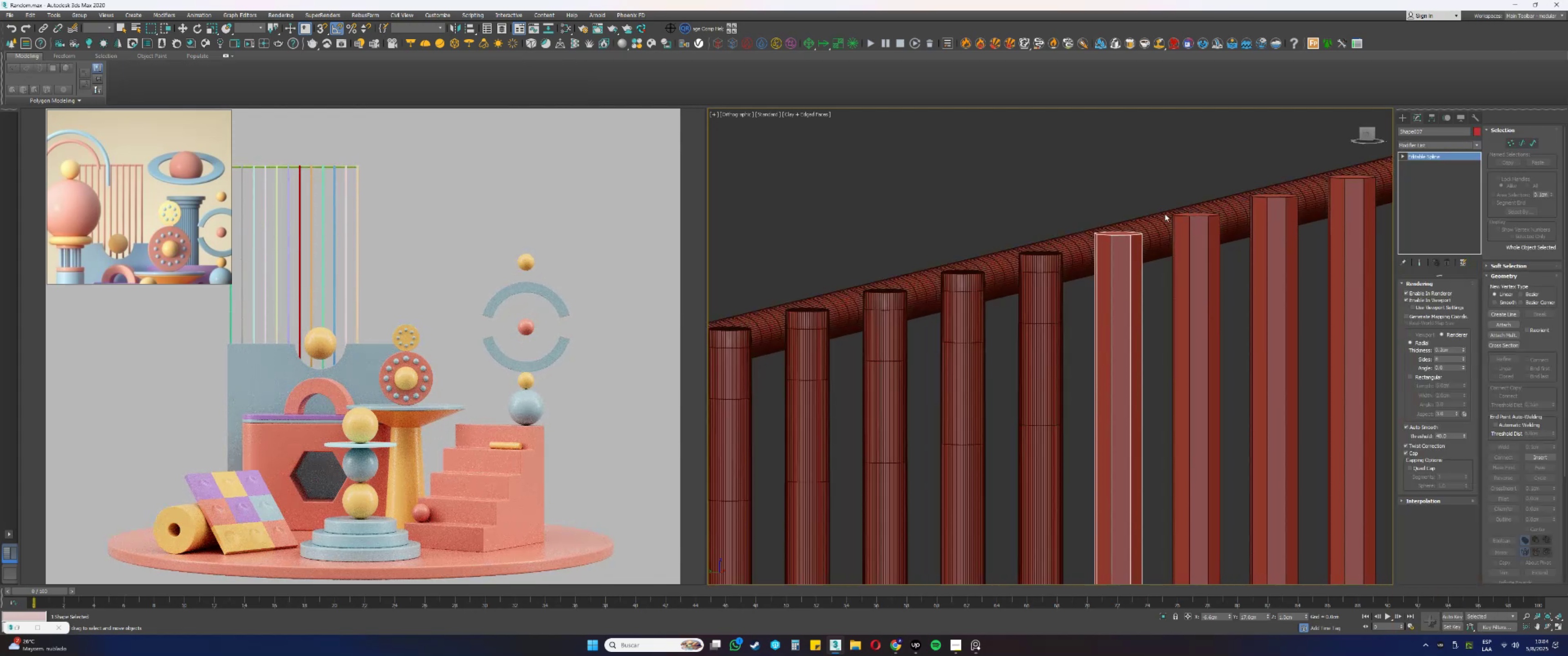 
scroll: coordinate [1133, 224], scroll_direction: up, amount: 3.0
 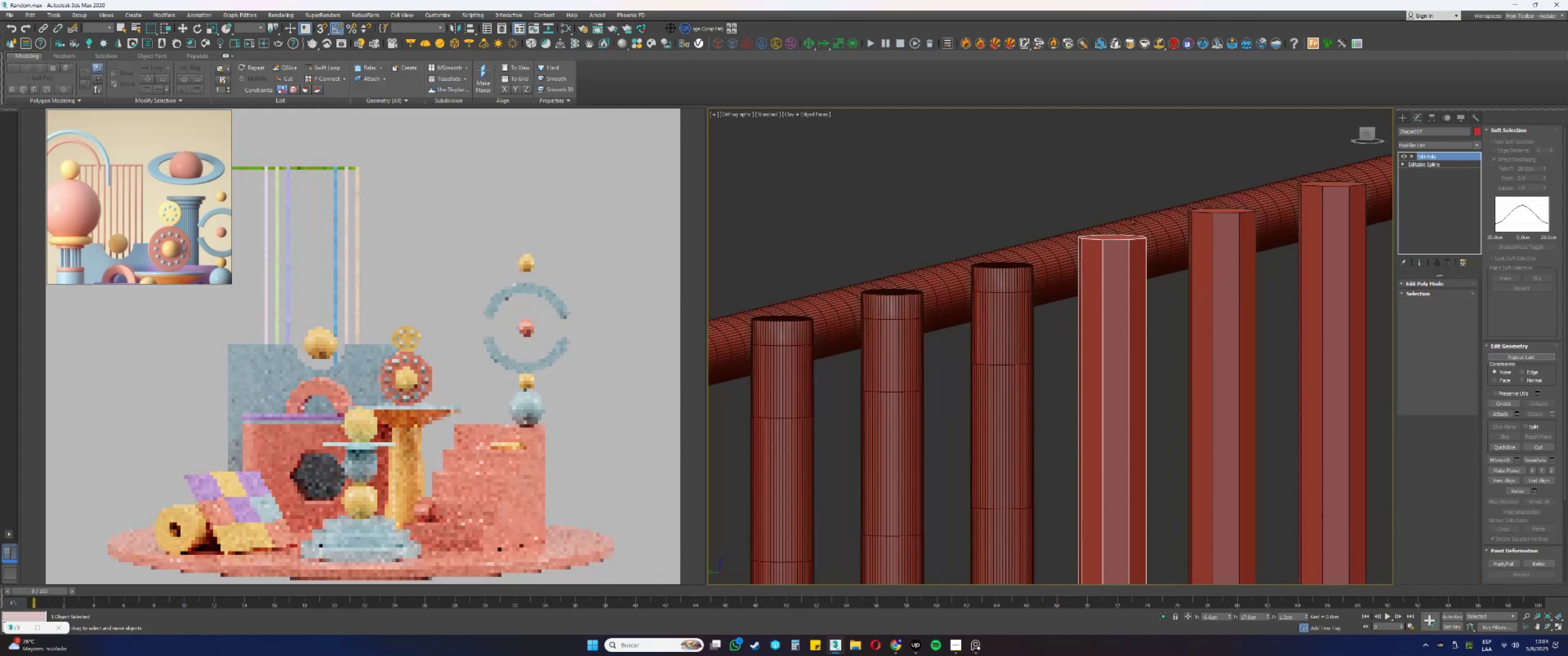 
key(4)
 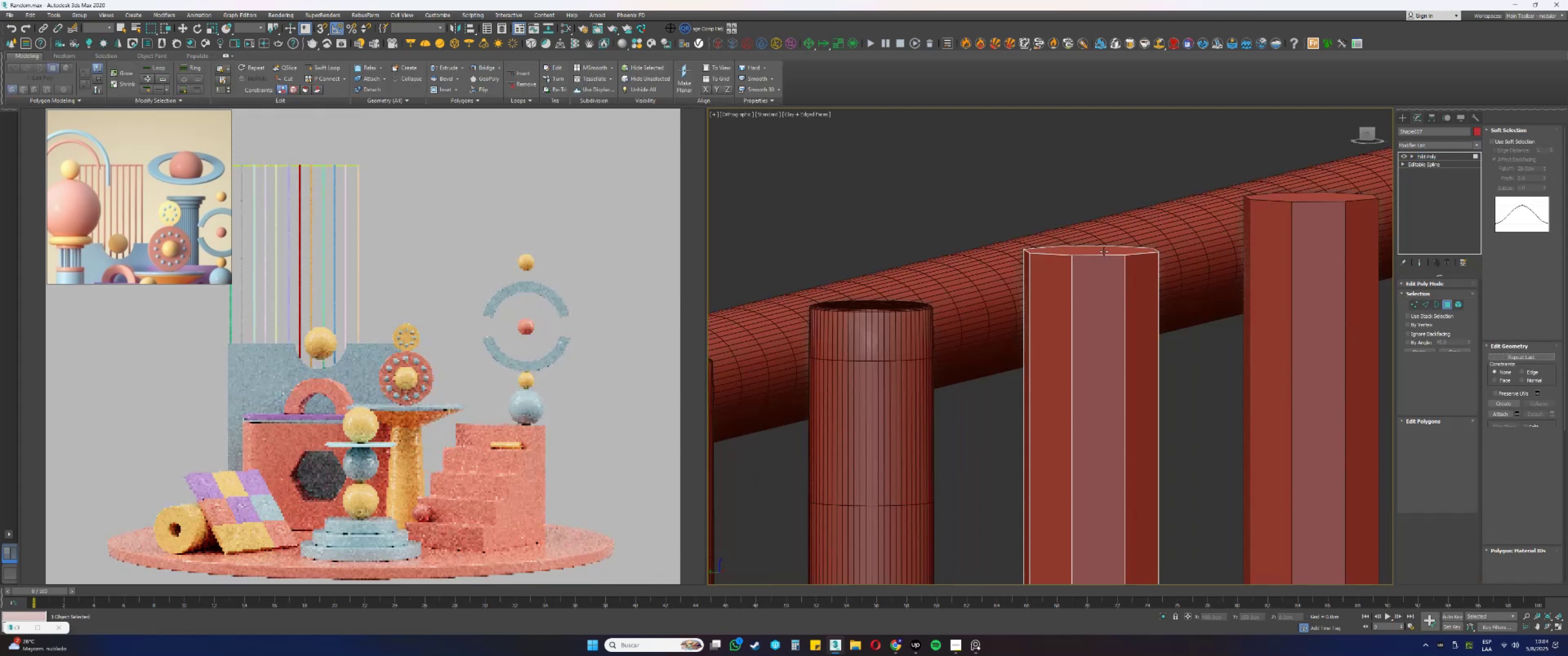 
left_click([1104, 251])
 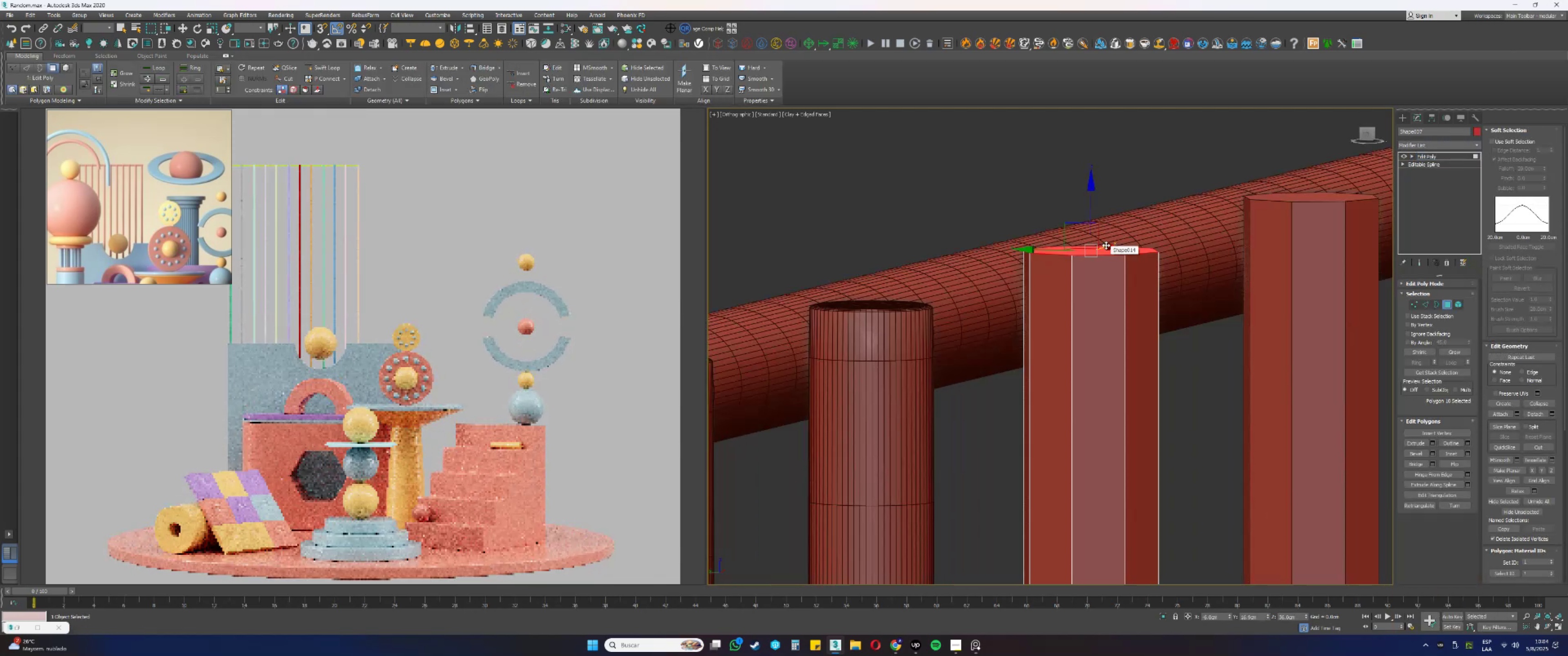 
scroll: coordinate [1097, 210], scroll_direction: down, amount: 22.0
 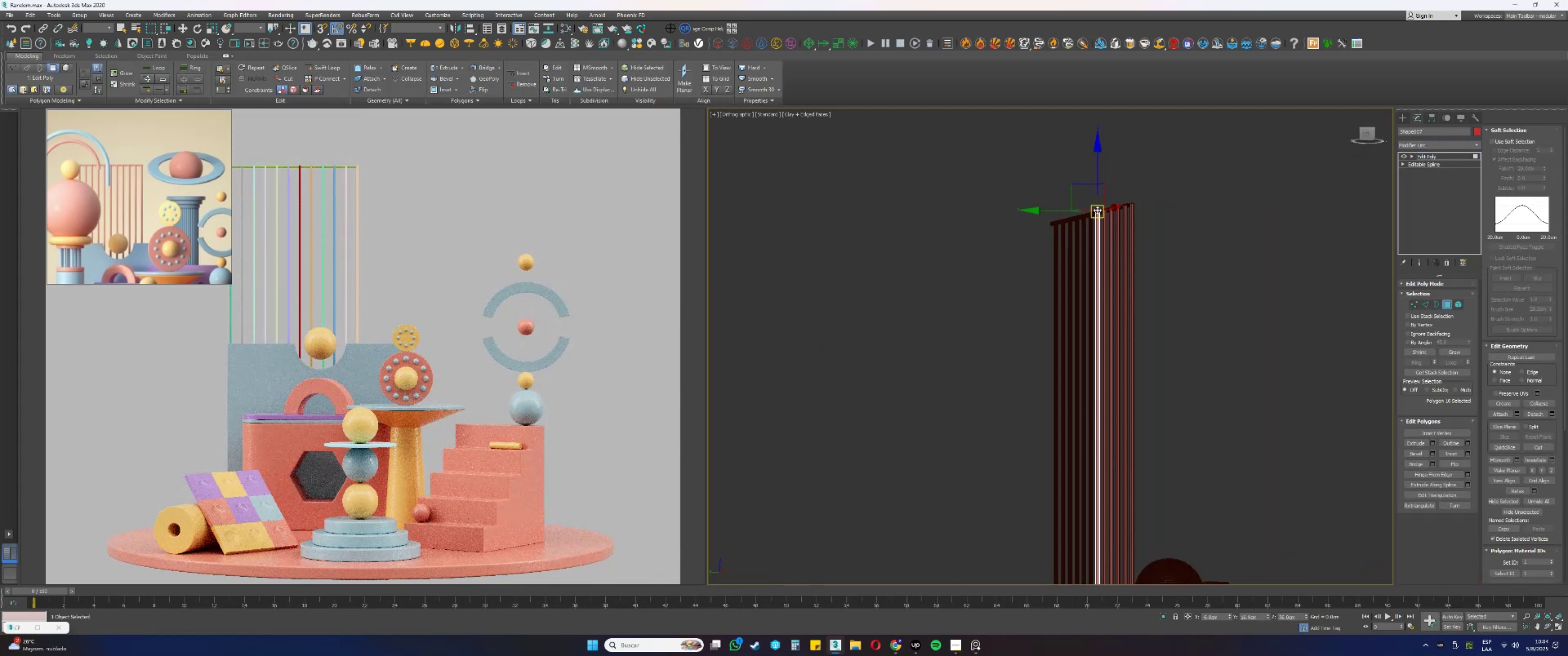 
hold_key(key=AltLeft, duration=0.51)
 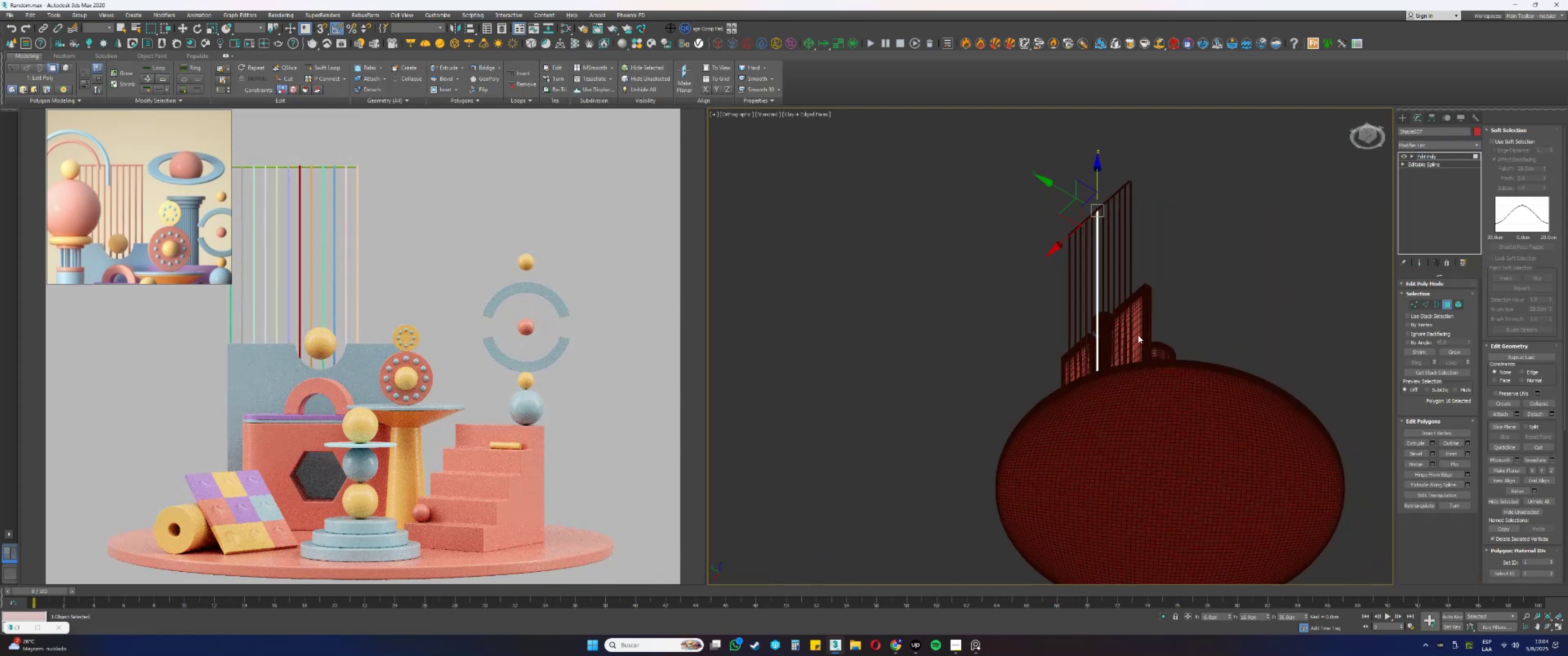 
scroll: coordinate [1083, 429], scroll_direction: up, amount: 11.0
 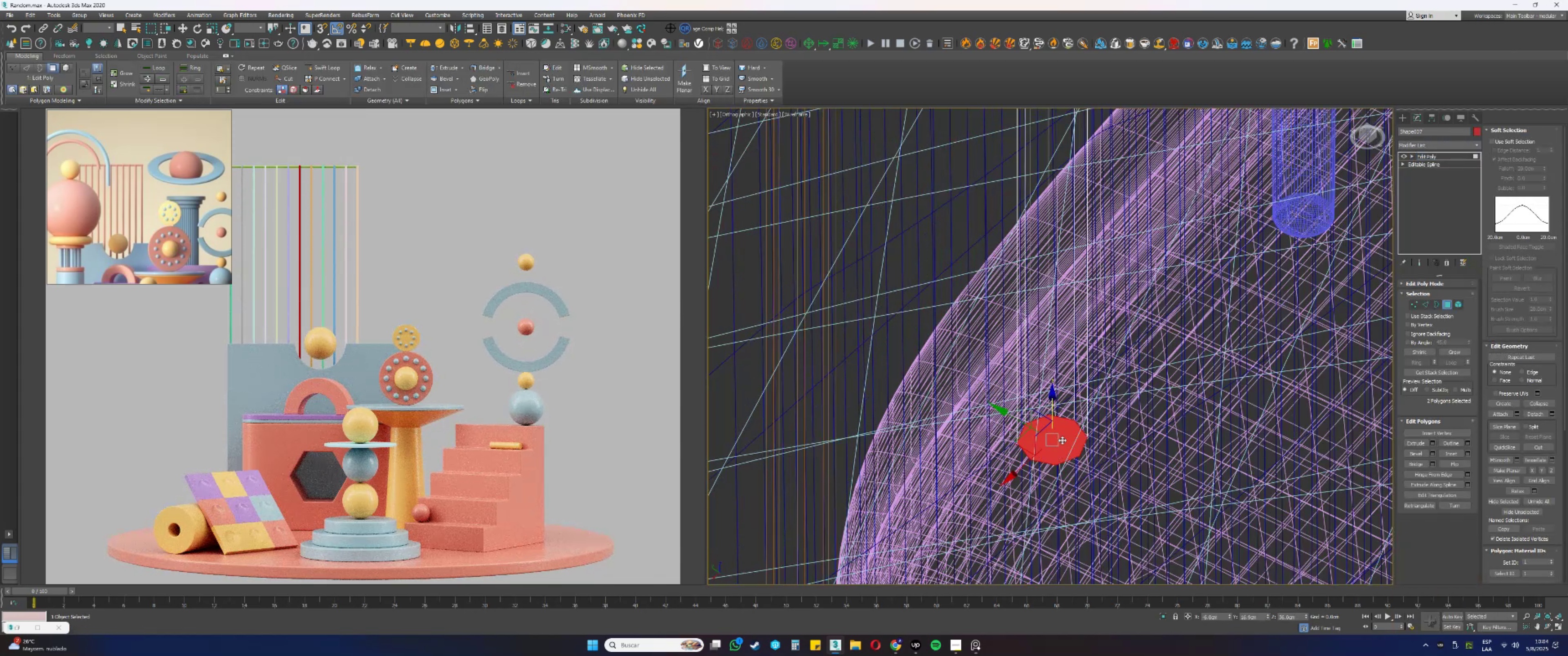 
key(F3)
 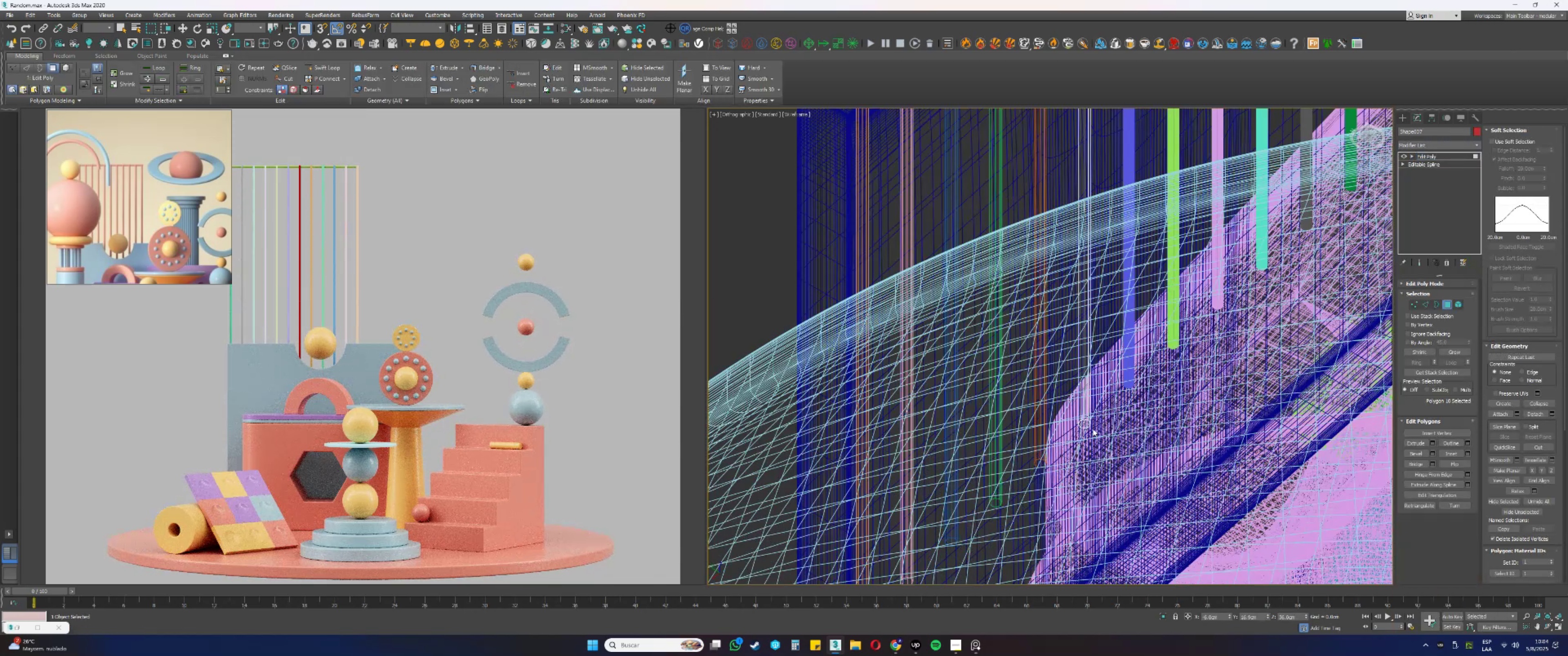 
hold_key(key=ControlLeft, duration=0.39)
left_click([1062, 440])
 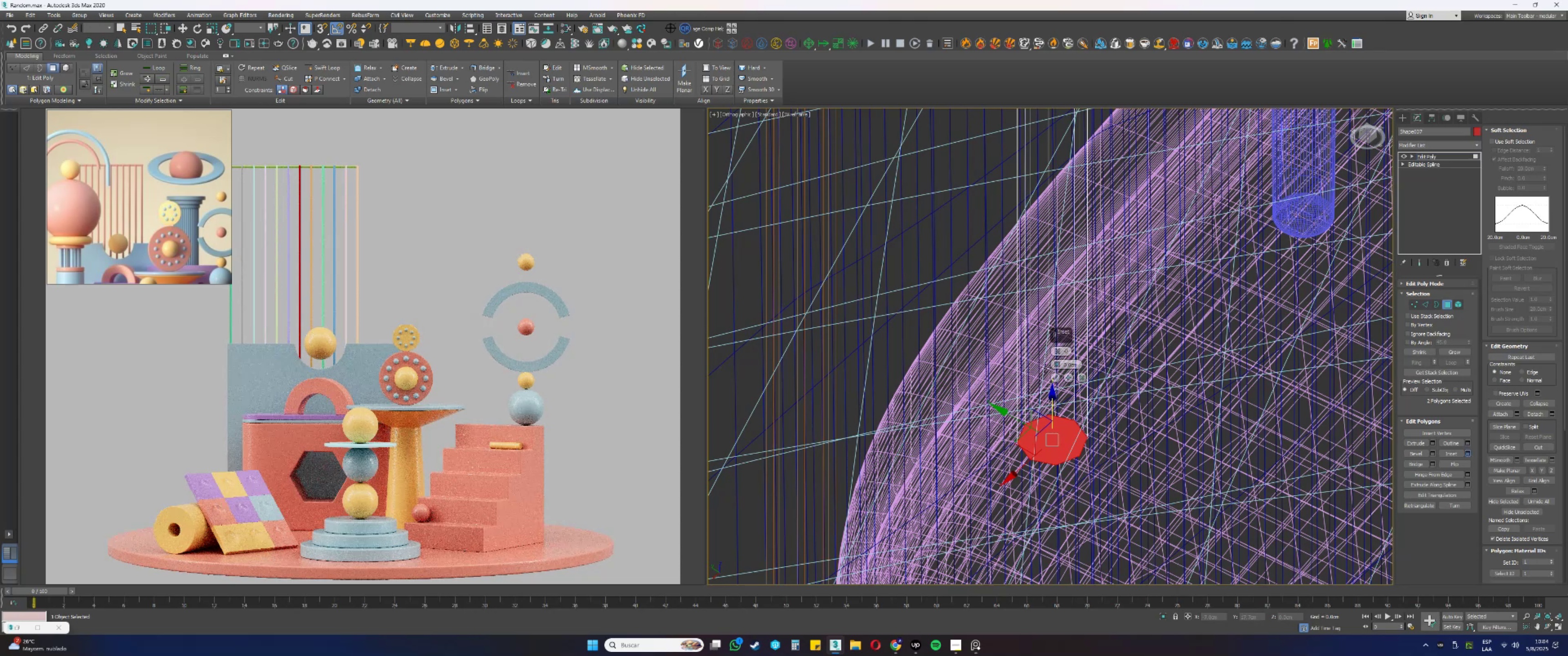 
left_click([1072, 364])
 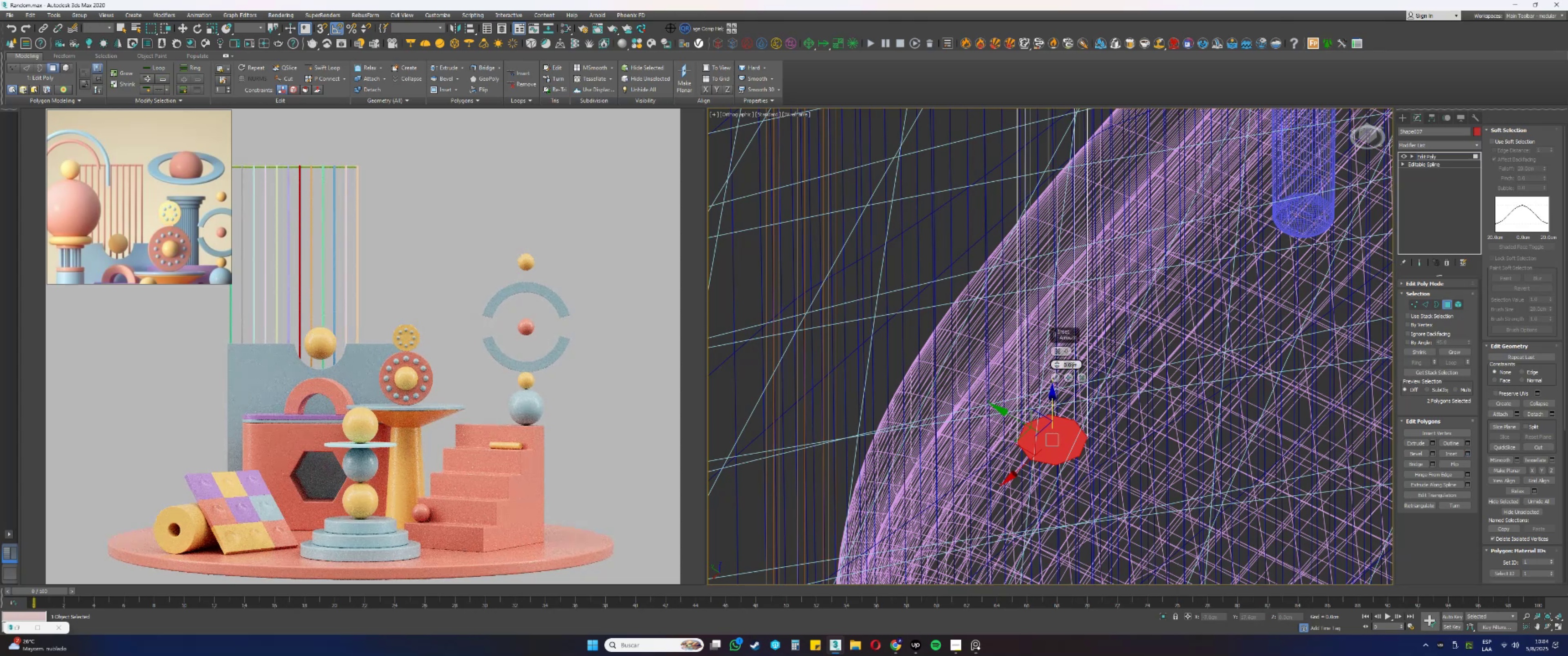 
key(Delete)
 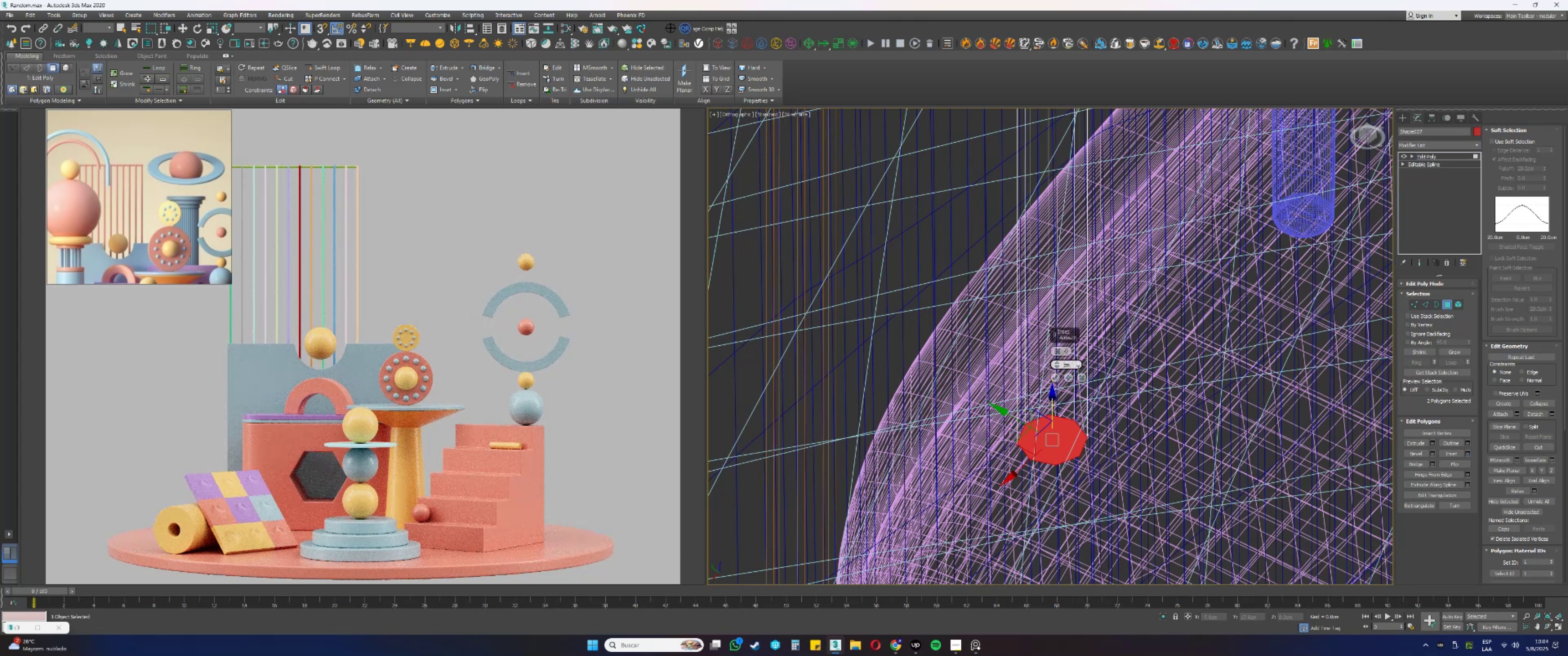 
key(Delete)
 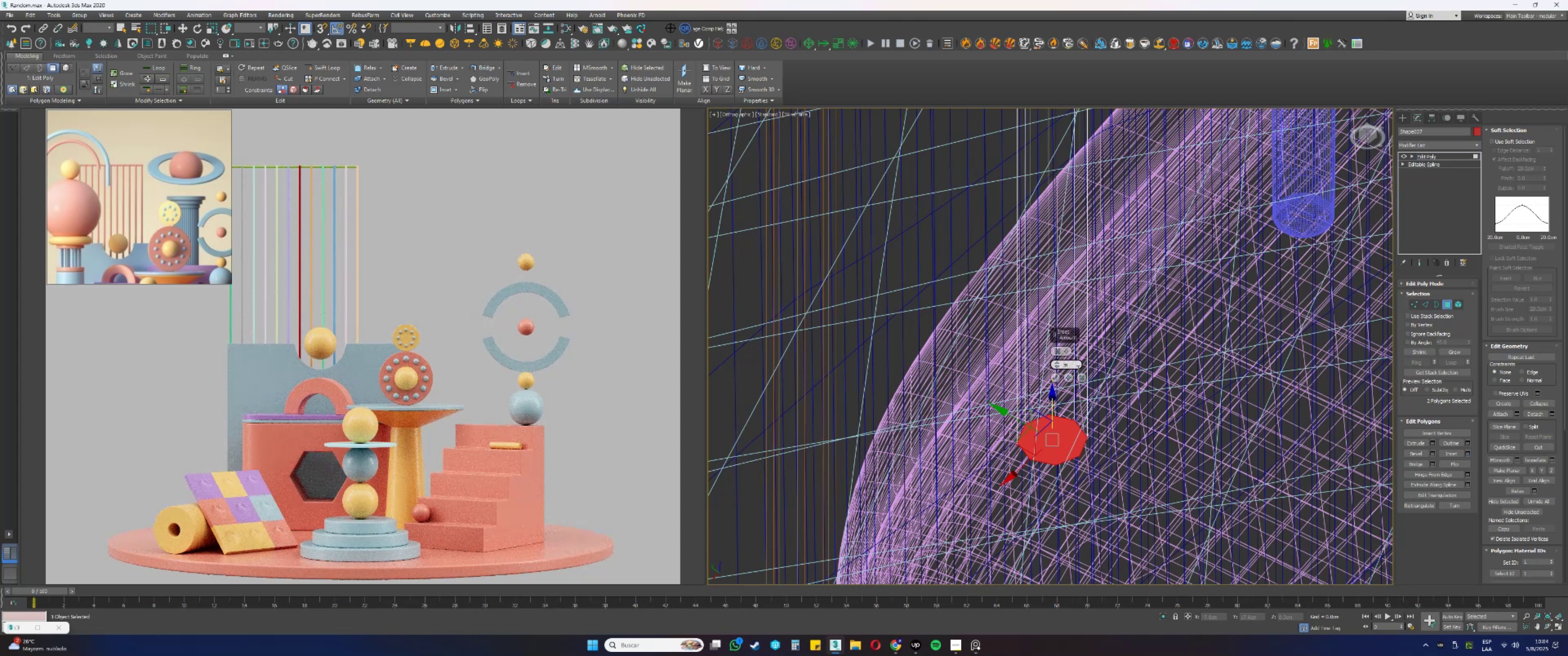 
key(Delete)
 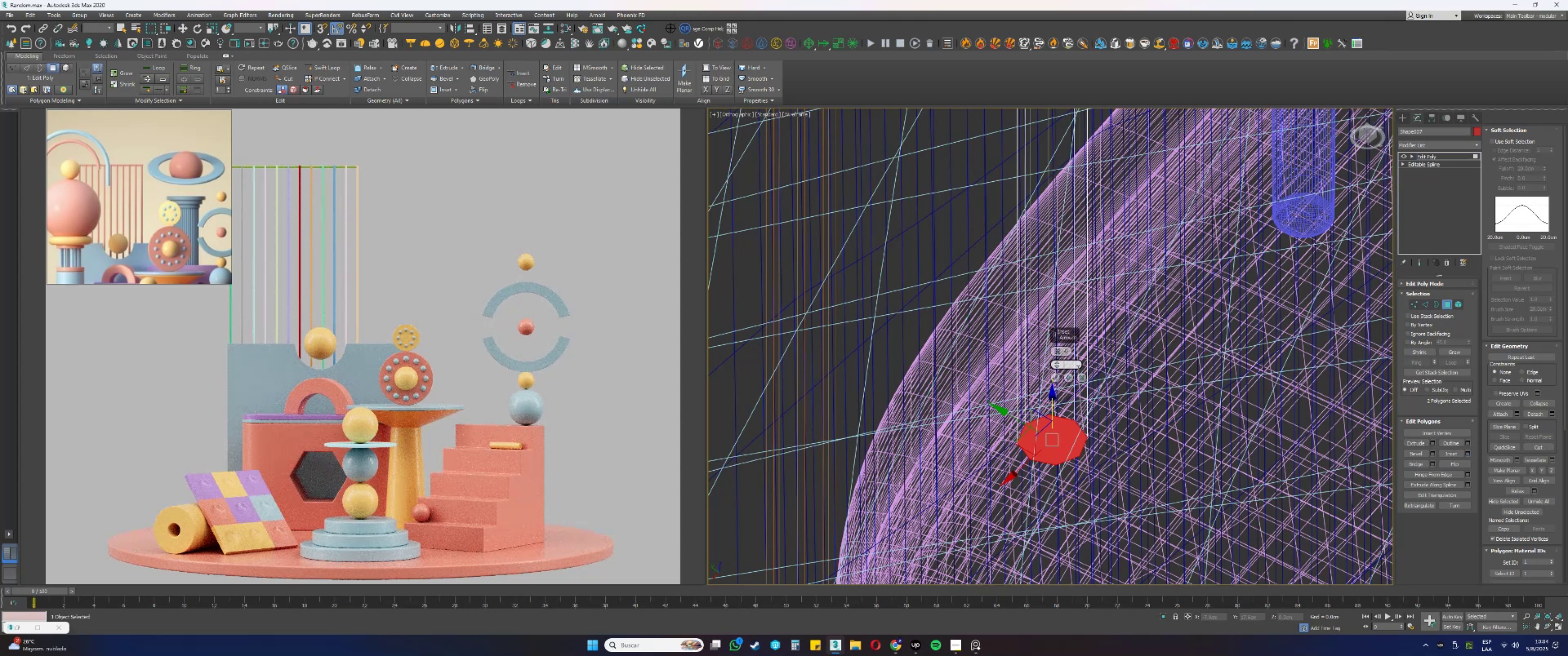 
key(Delete)
 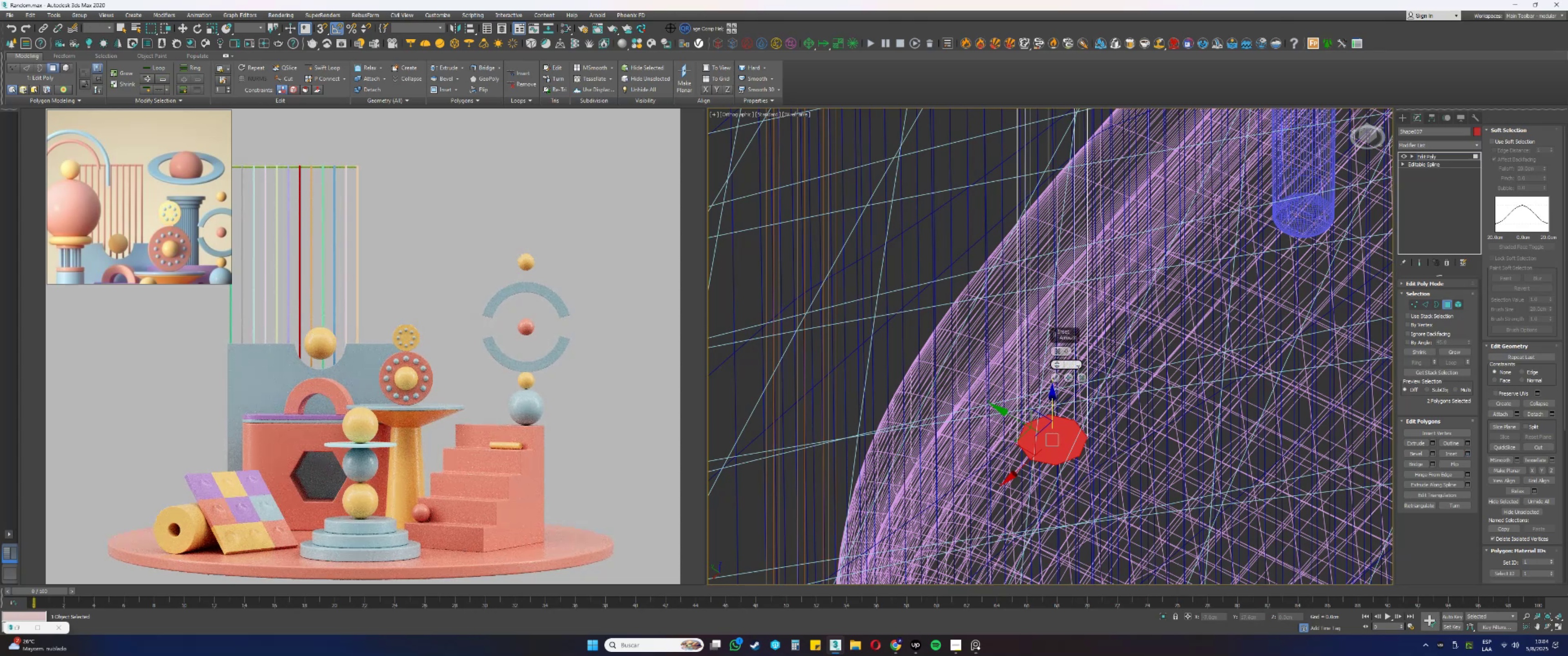 
key(Delete)
 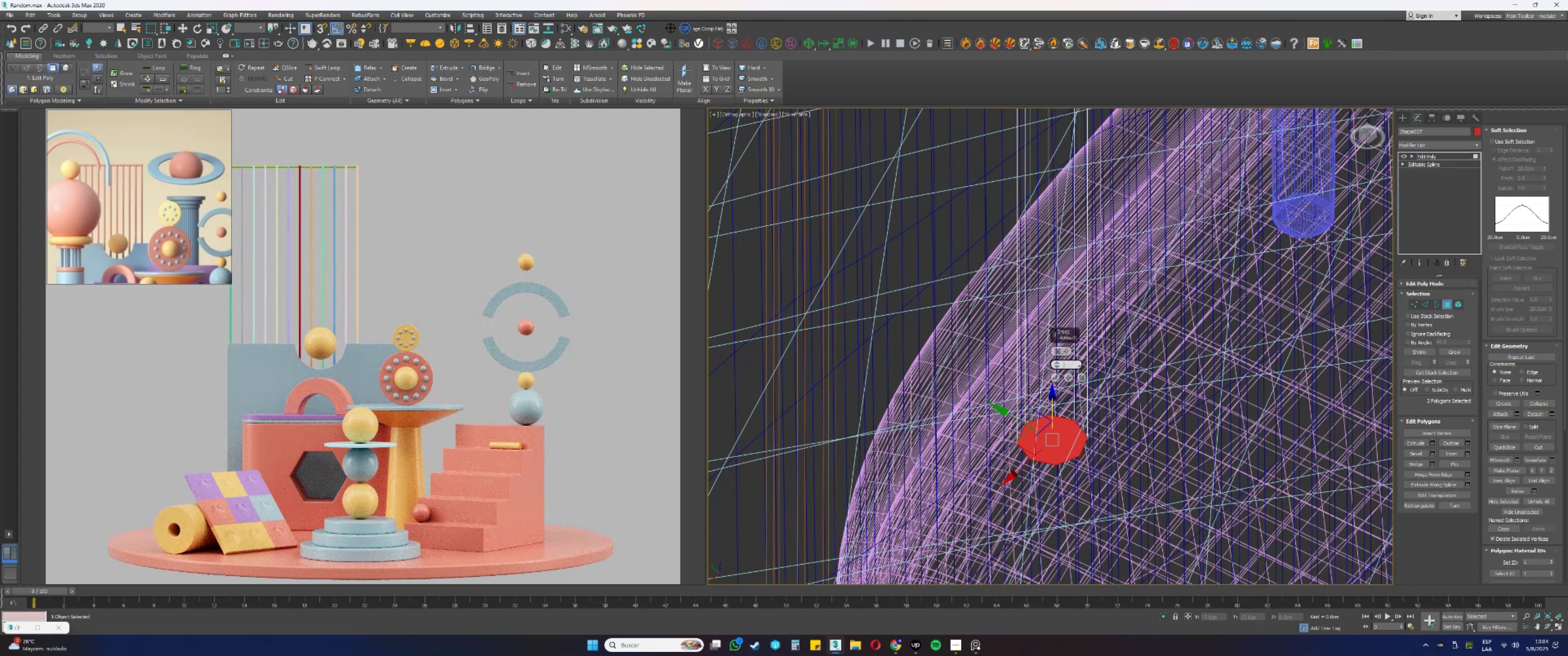 
key(NumpadDecimal)
 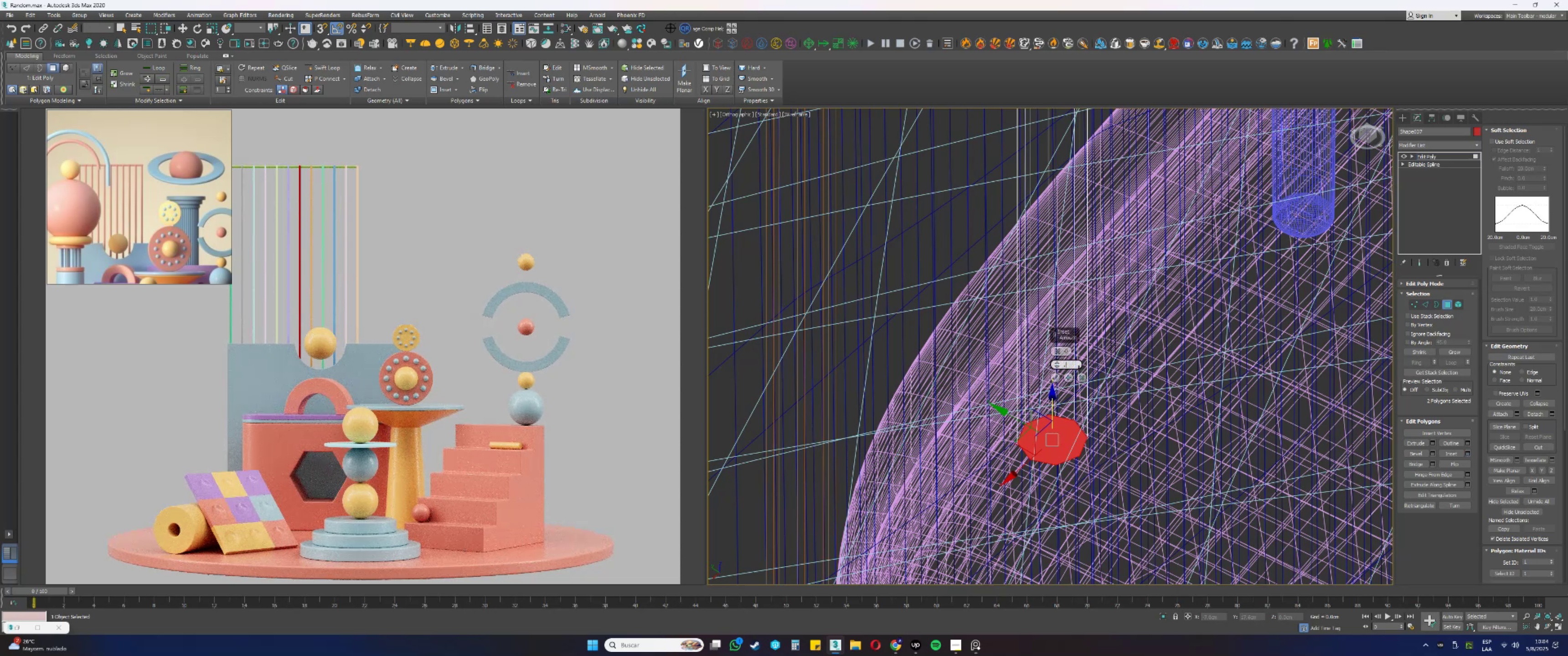 
key(Numpad0)
 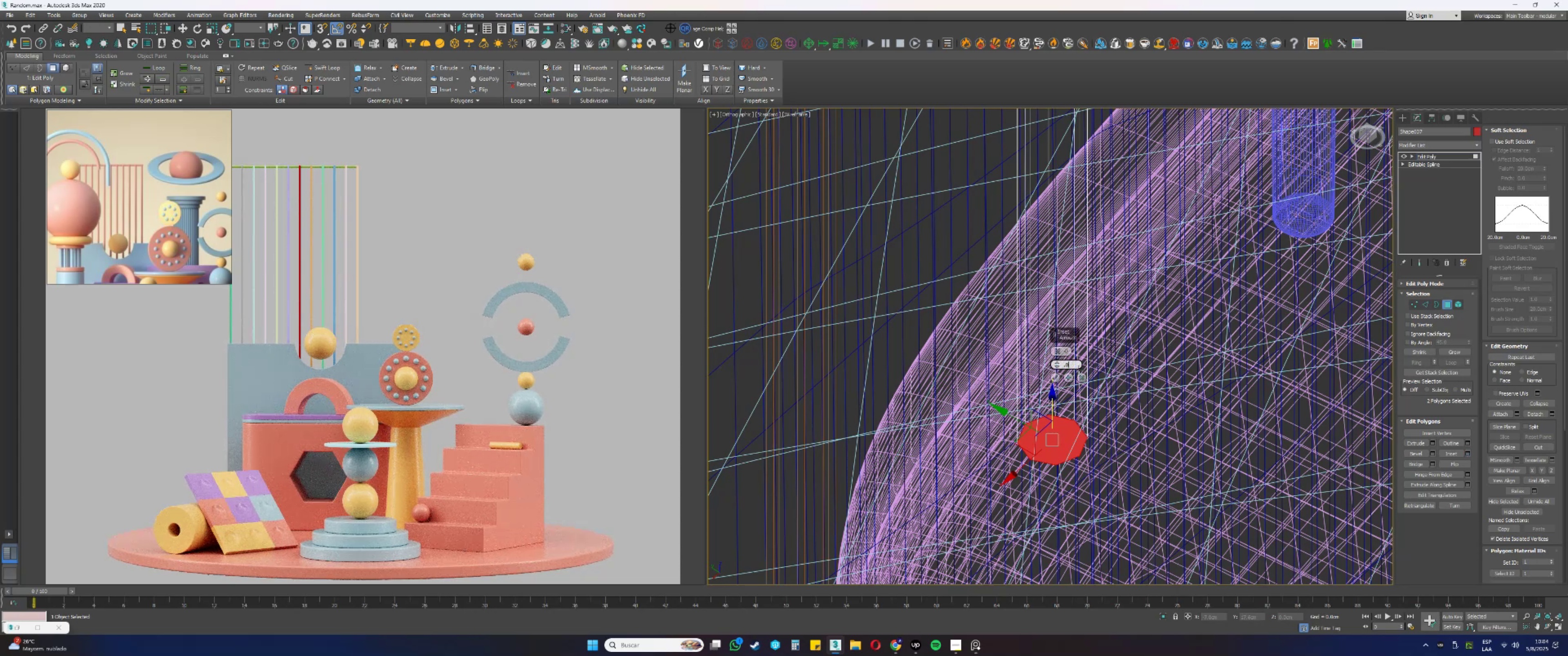 
key(Numpad2)
 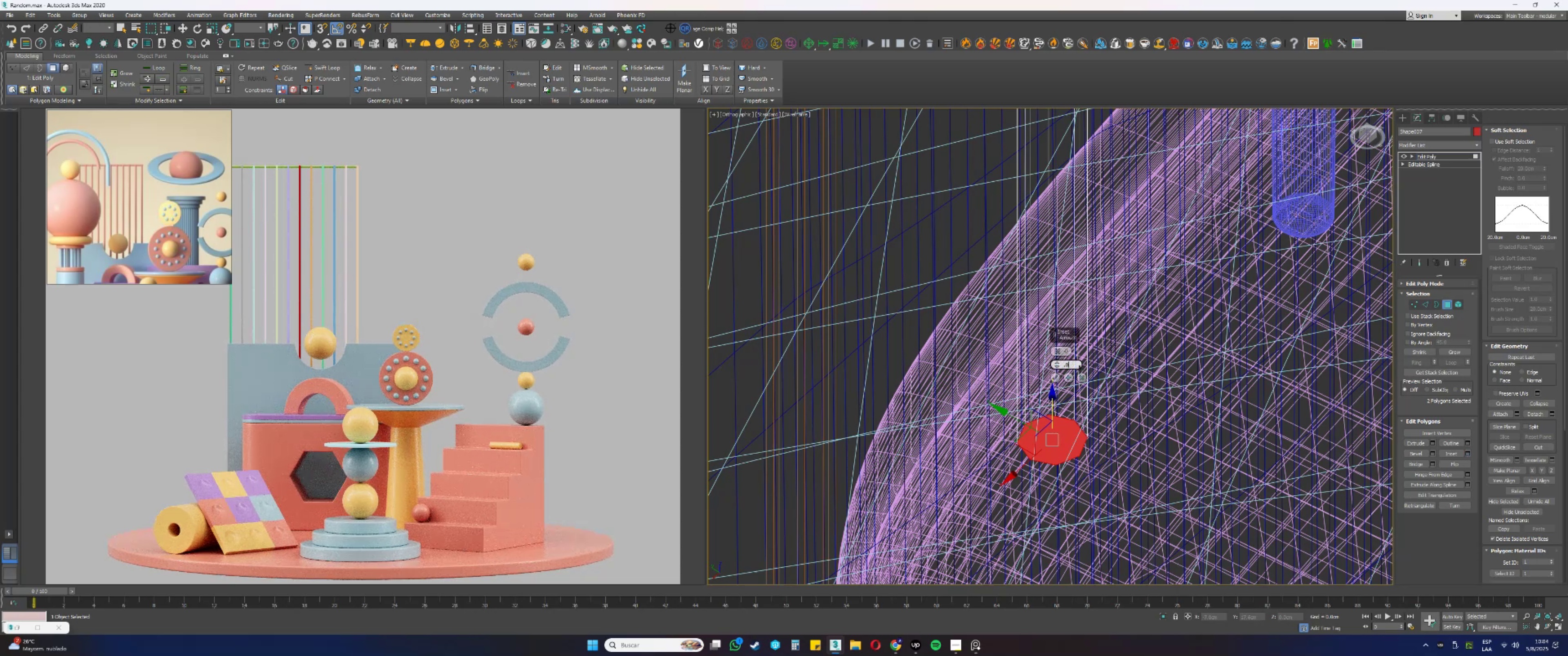 
key(Numpad5)
 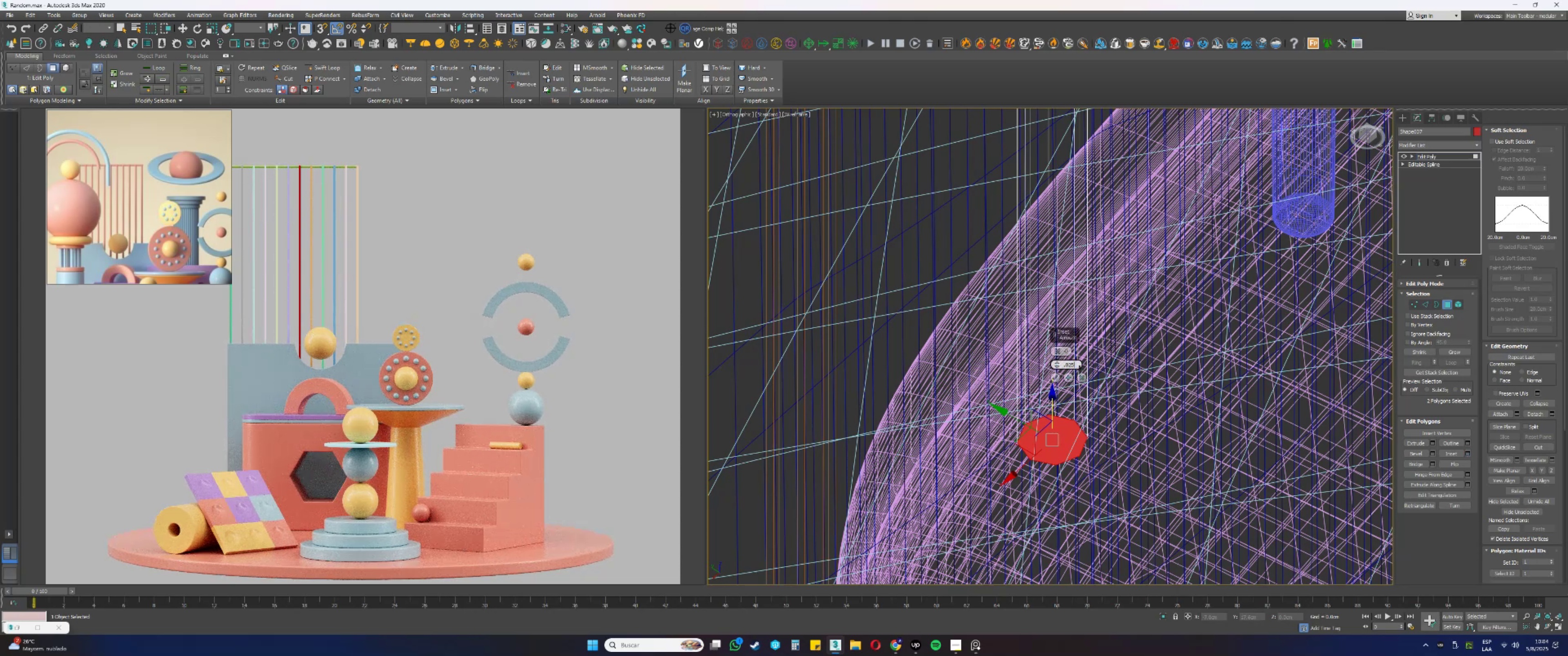 
key(NumpadEnter)
 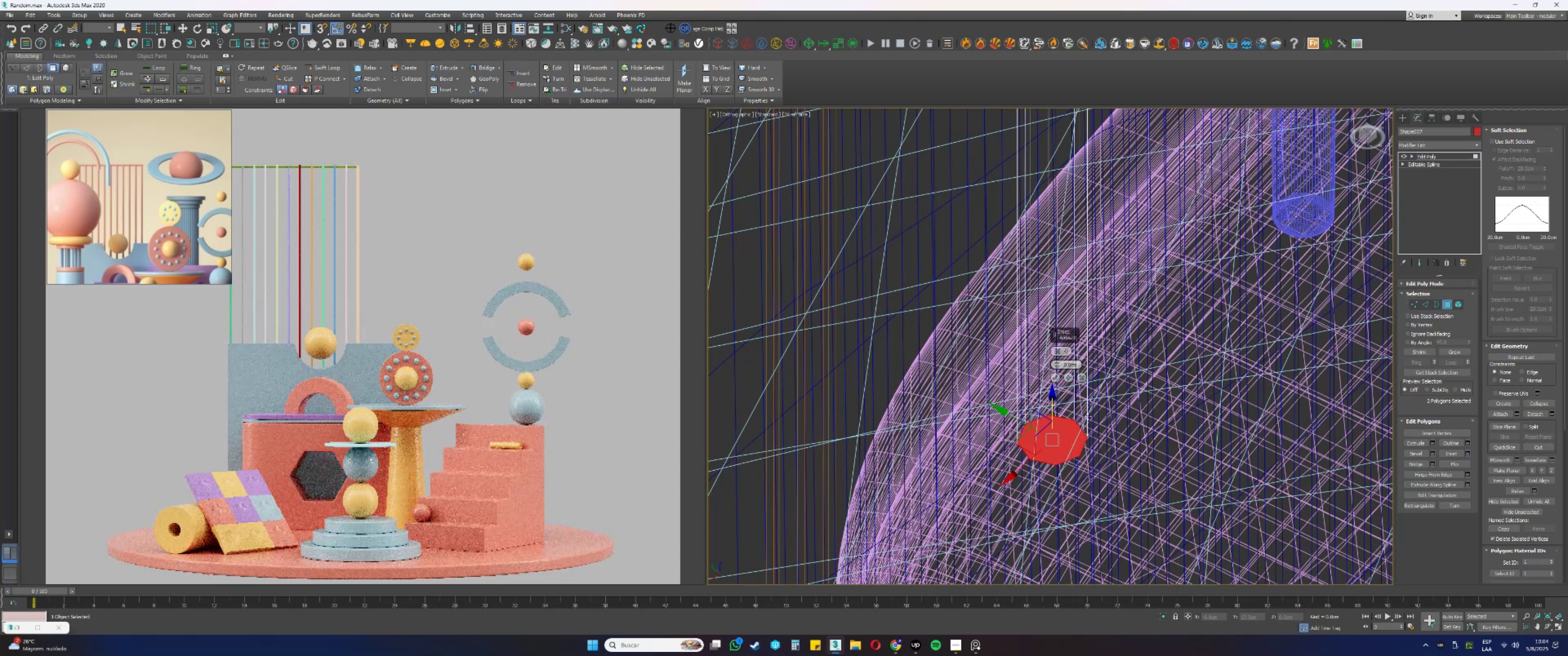 
key(Control+ControlLeft)
 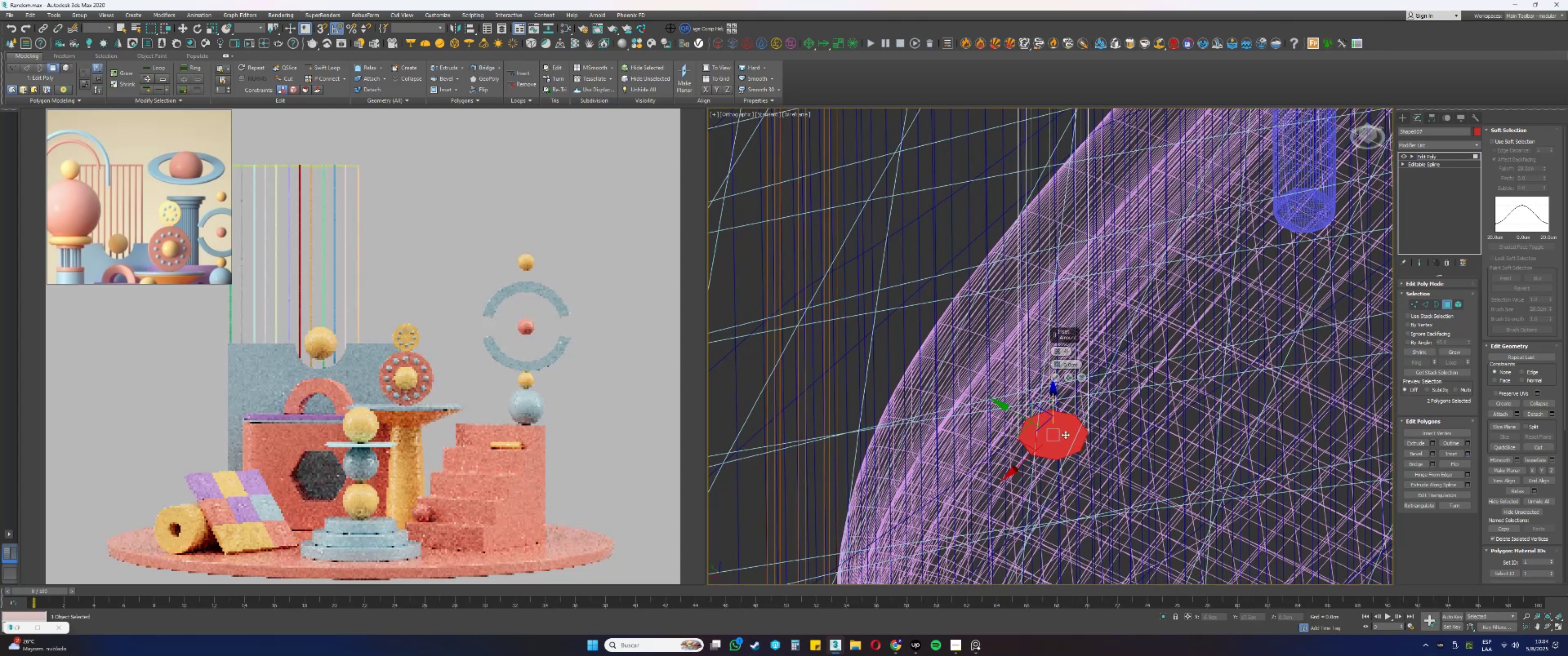 
key(Control+Z)
 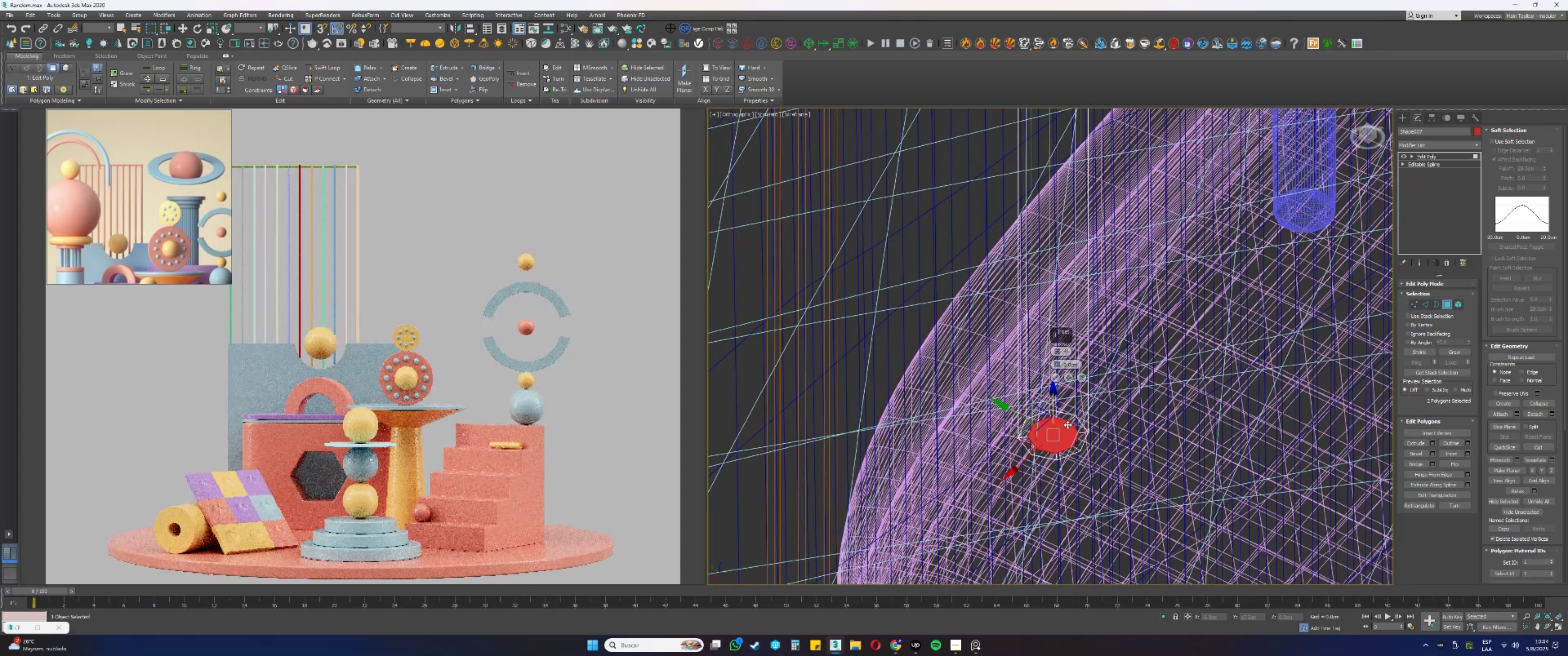 
scroll: coordinate [1071, 376], scroll_direction: up, amount: 1.0
 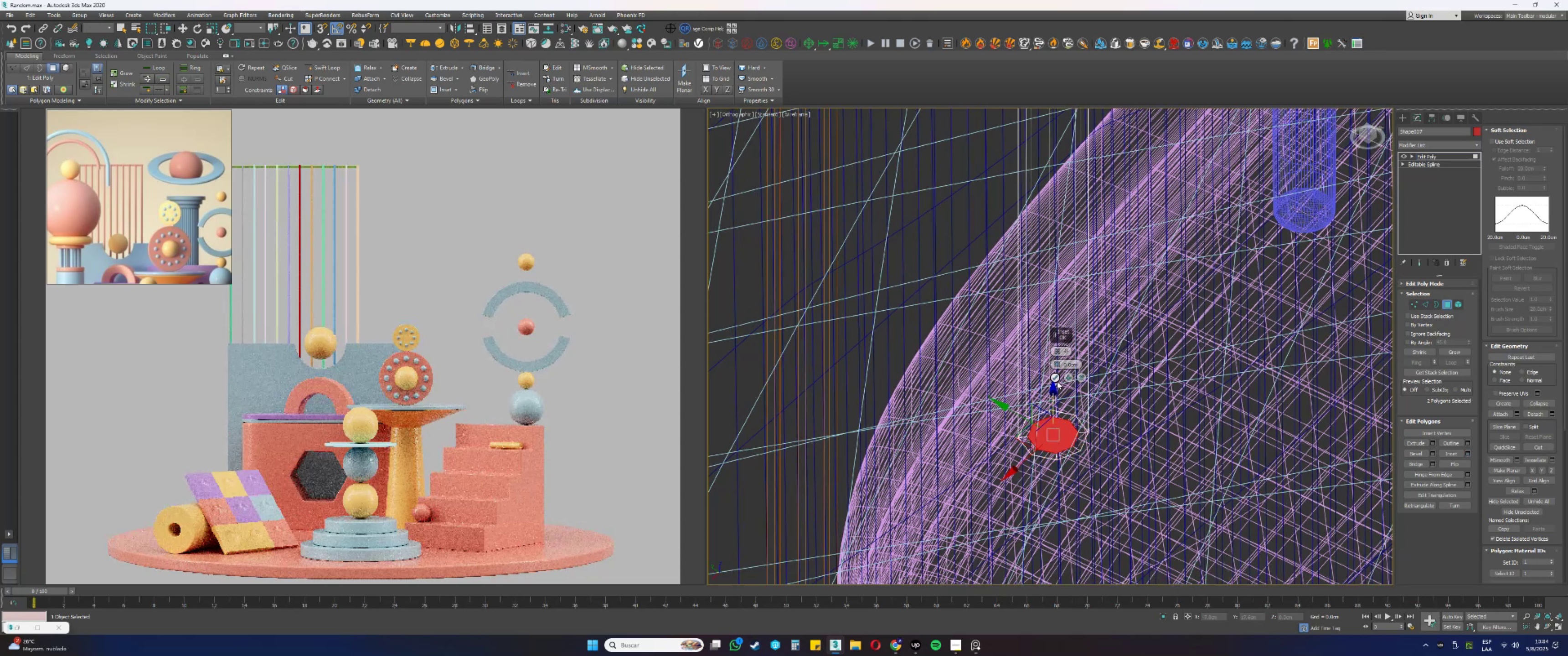 
left_click([1057, 380])
 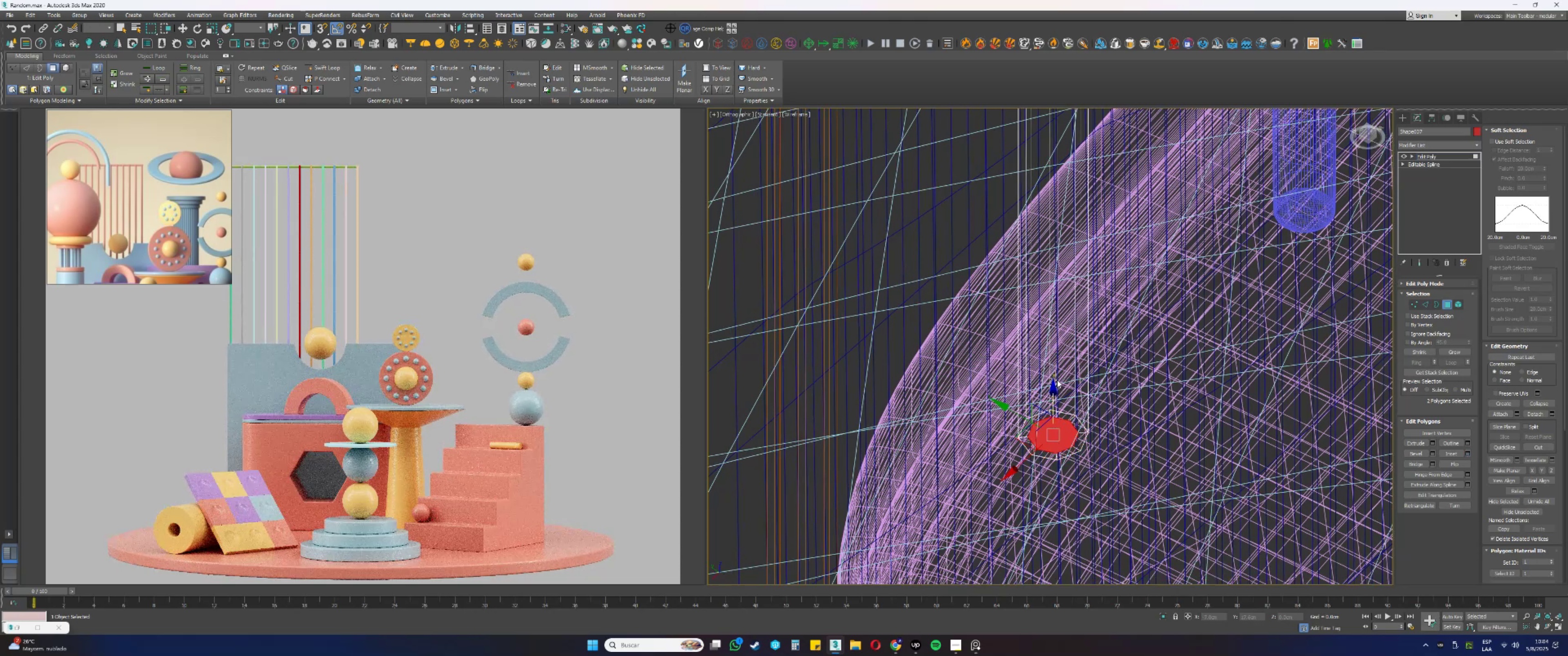 
scroll: coordinate [1048, 450], scroll_direction: up, amount: 3.0
 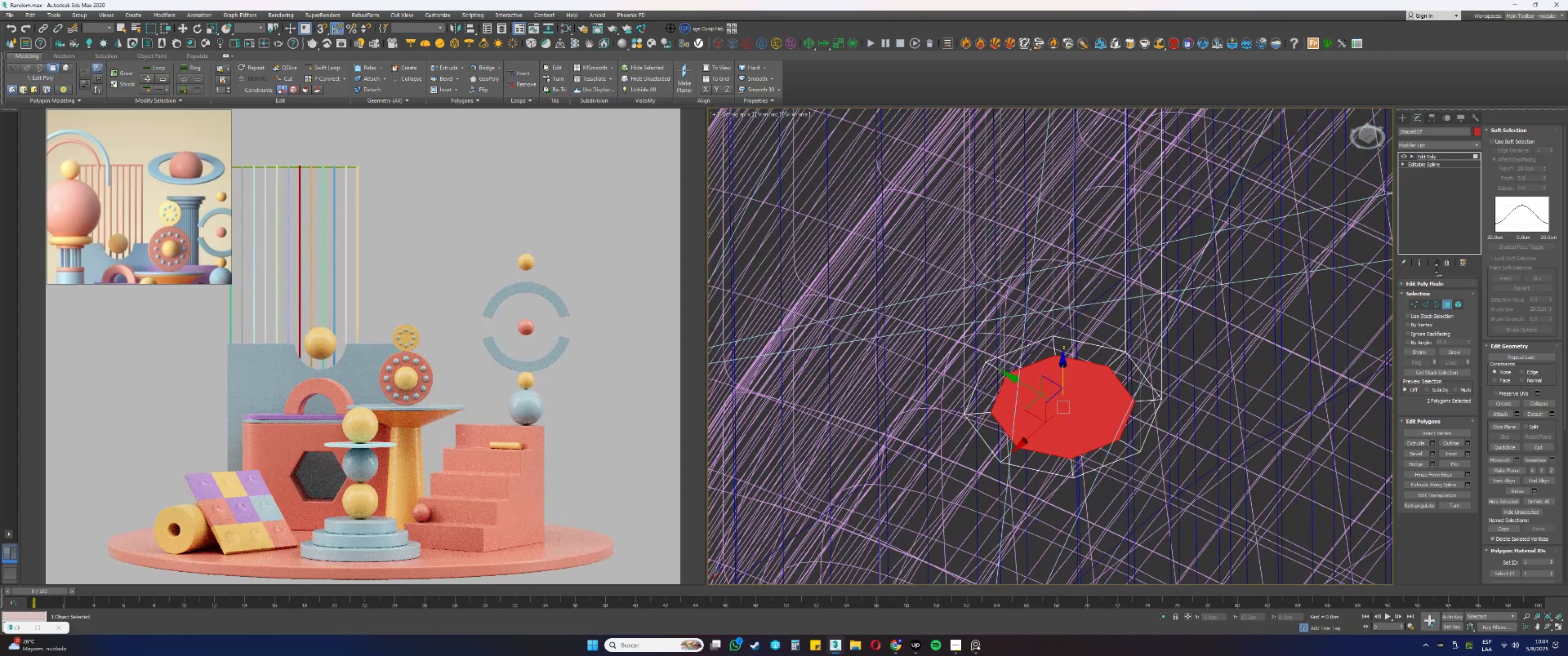 
left_click([1427, 144])
 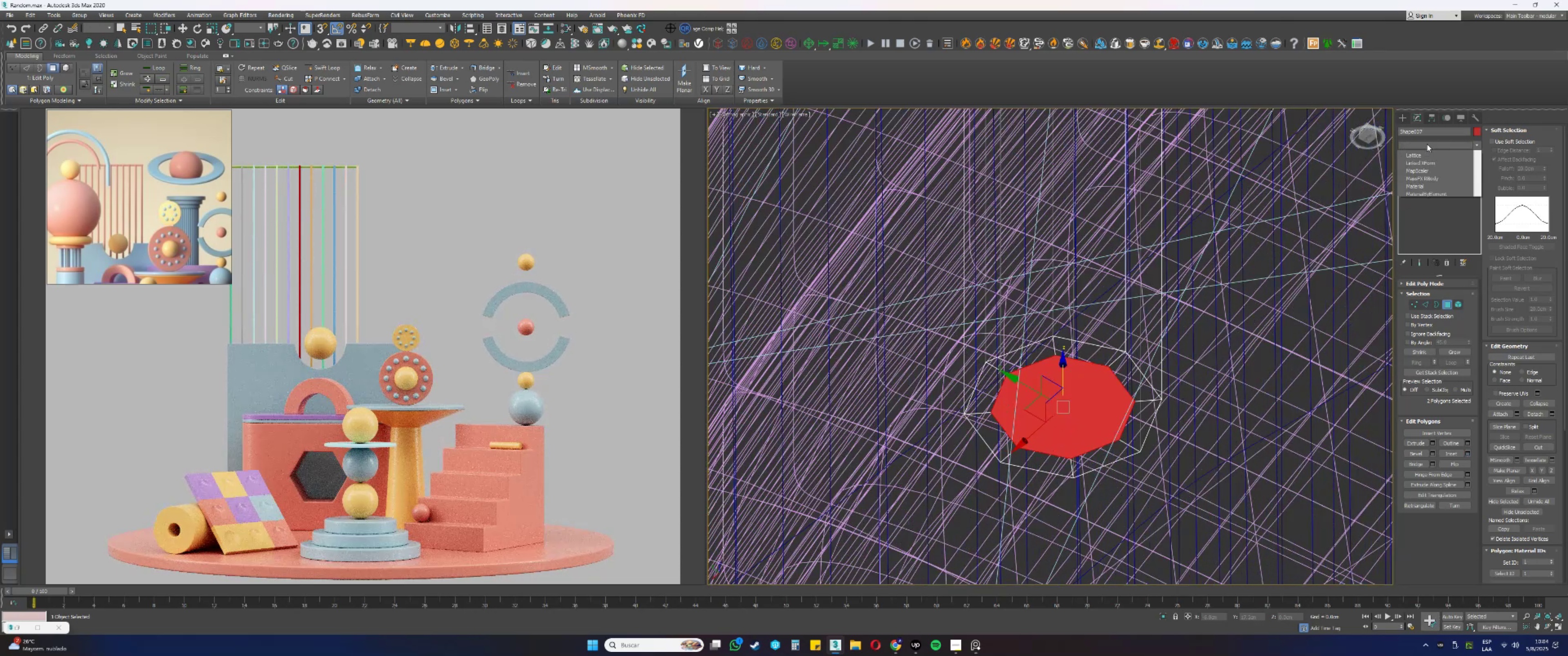 
key(Q)
 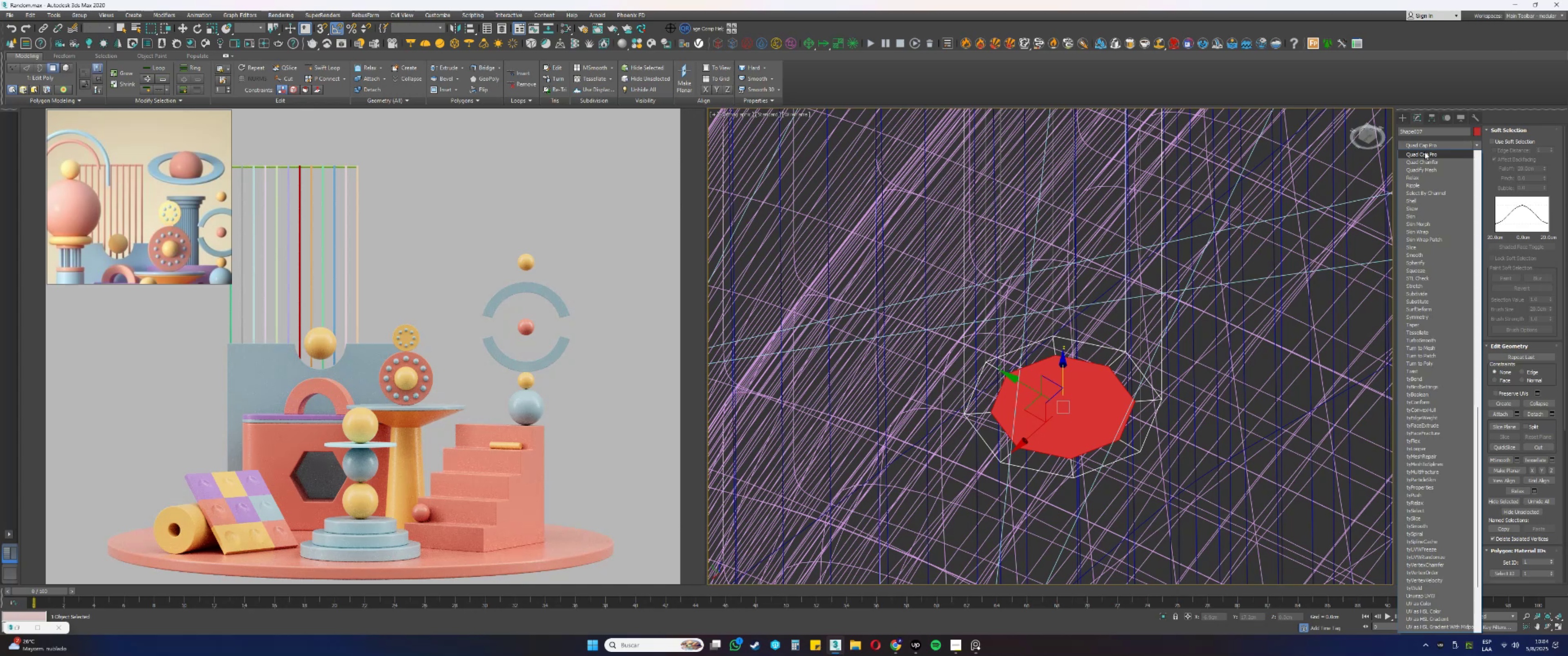 
wait(13.6)
 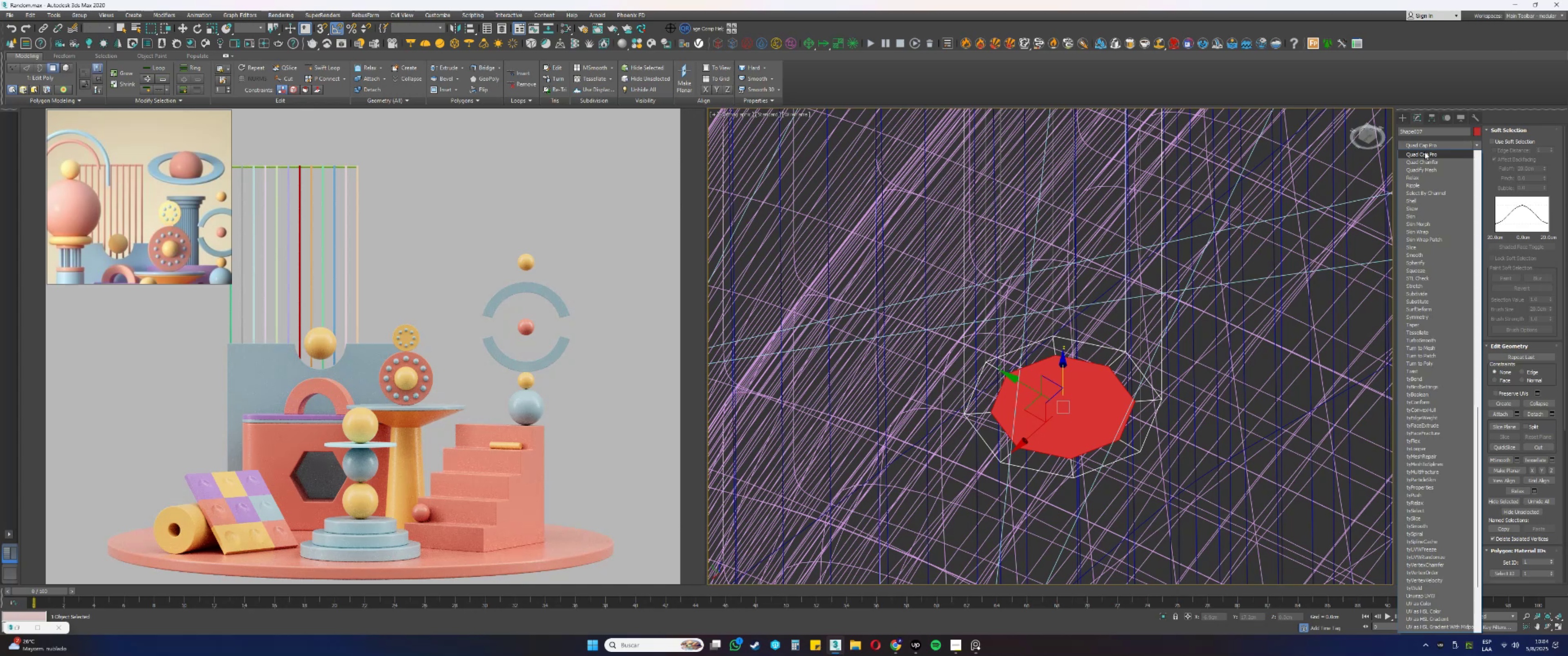 
left_click([1424, 152])
 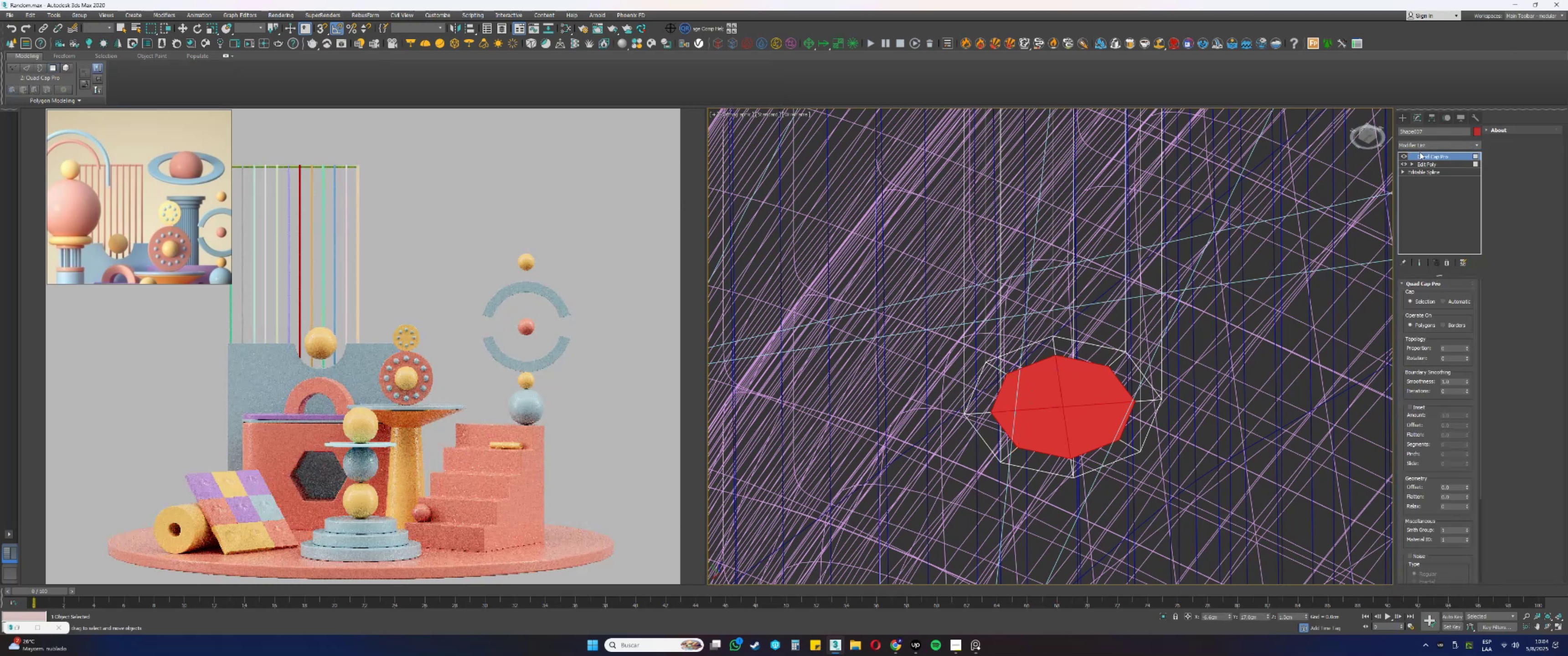 
key(E)
 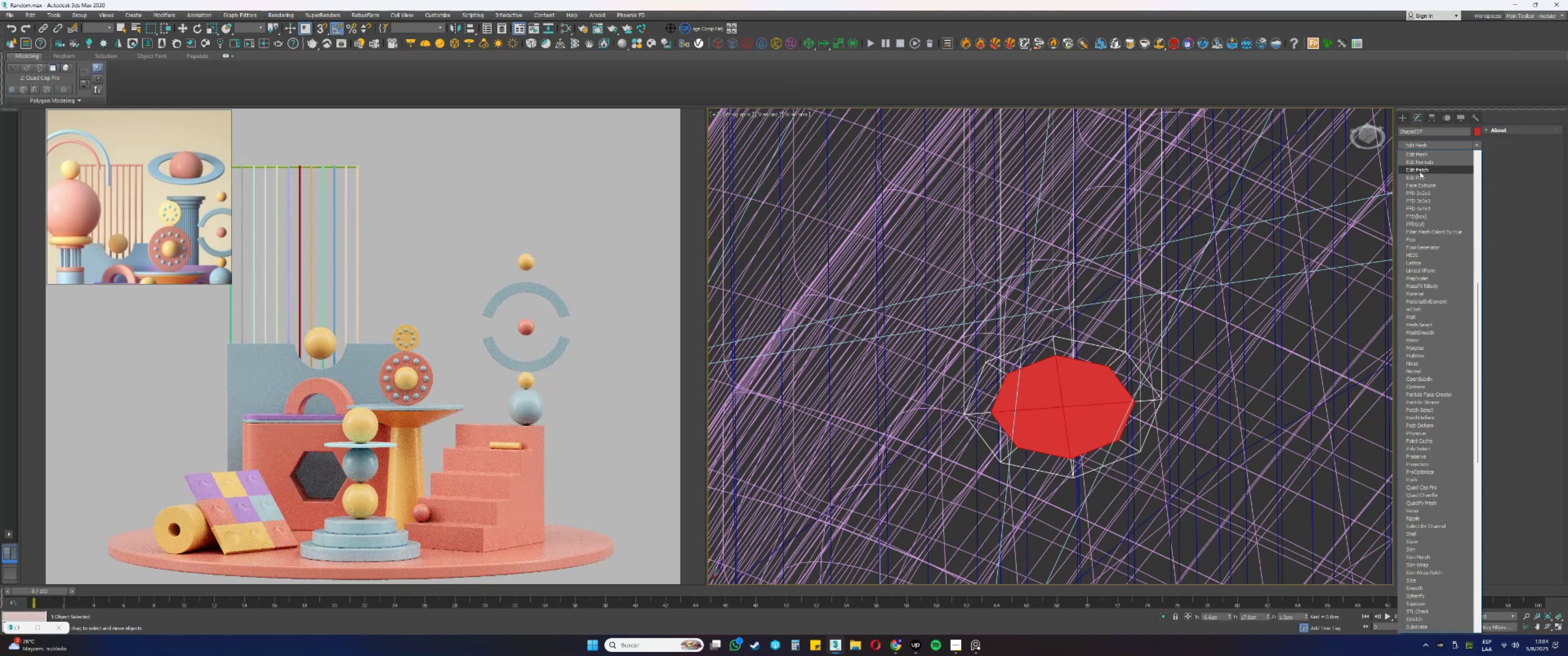 
left_click([1416, 177])
 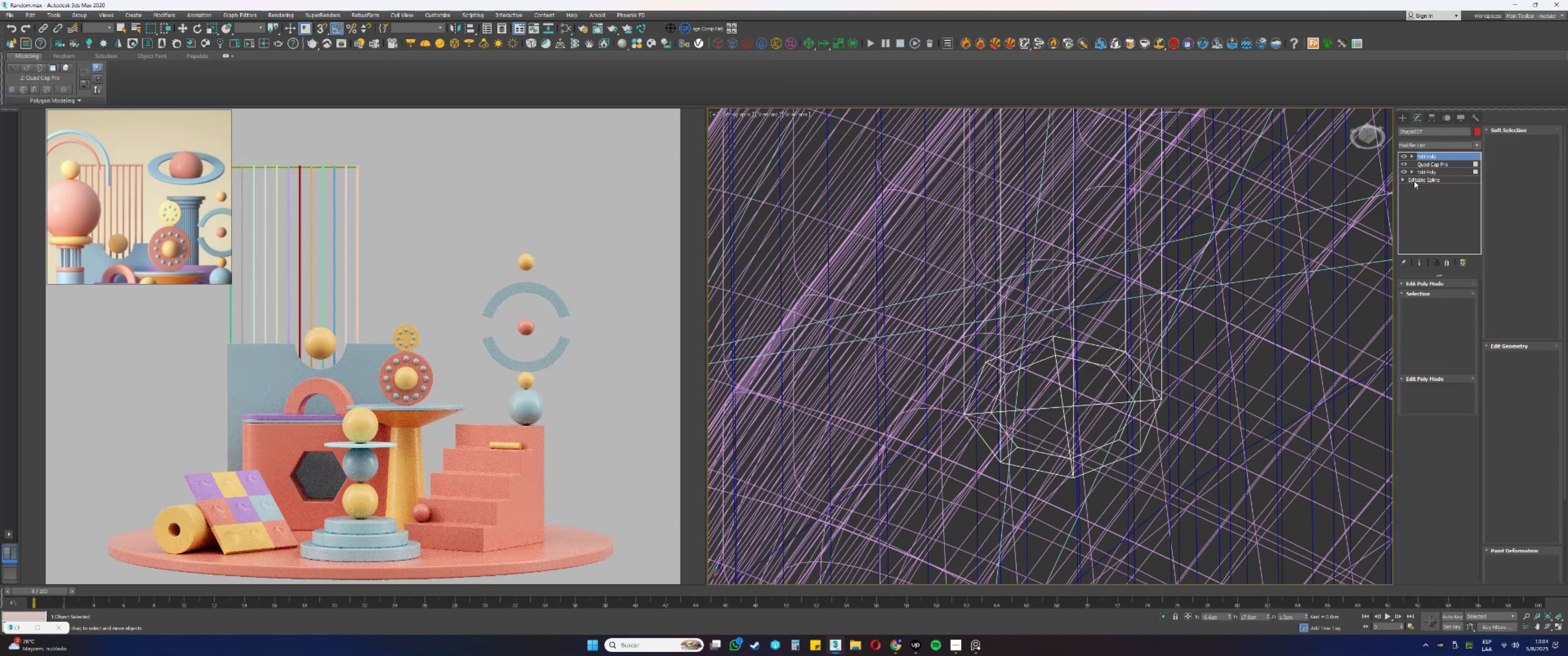 
scroll: coordinate [1076, 386], scroll_direction: down, amount: 8.0
 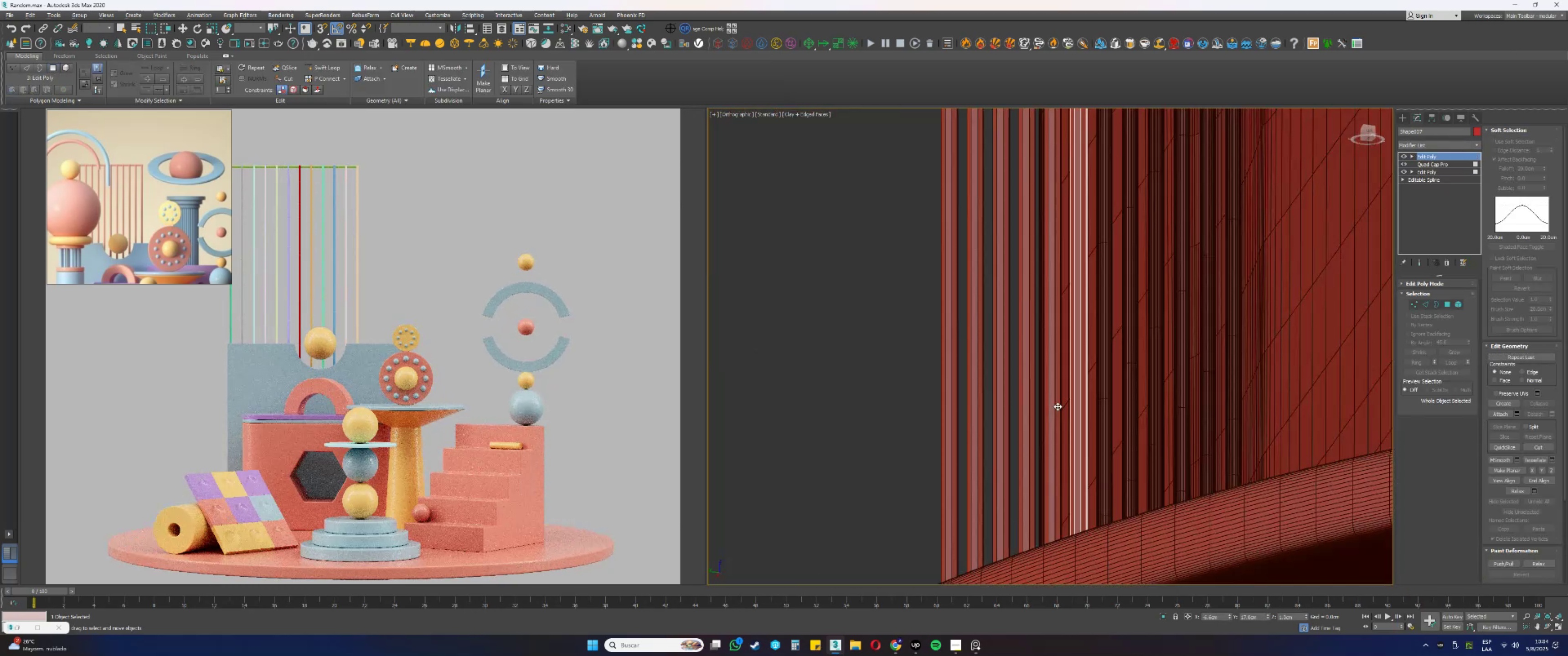 
key(F3)
 